 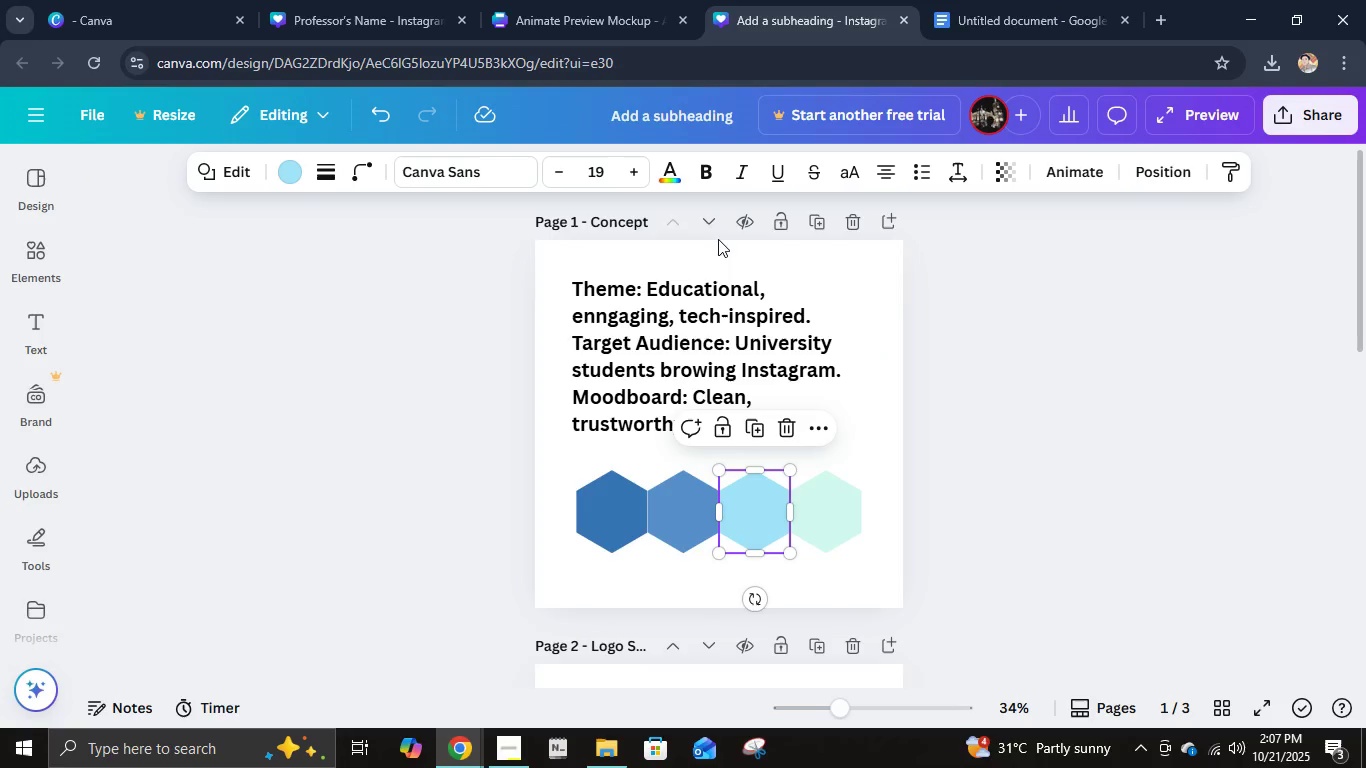 
scroll: coordinate [671, 473], scroll_direction: down, amount: 7.0
 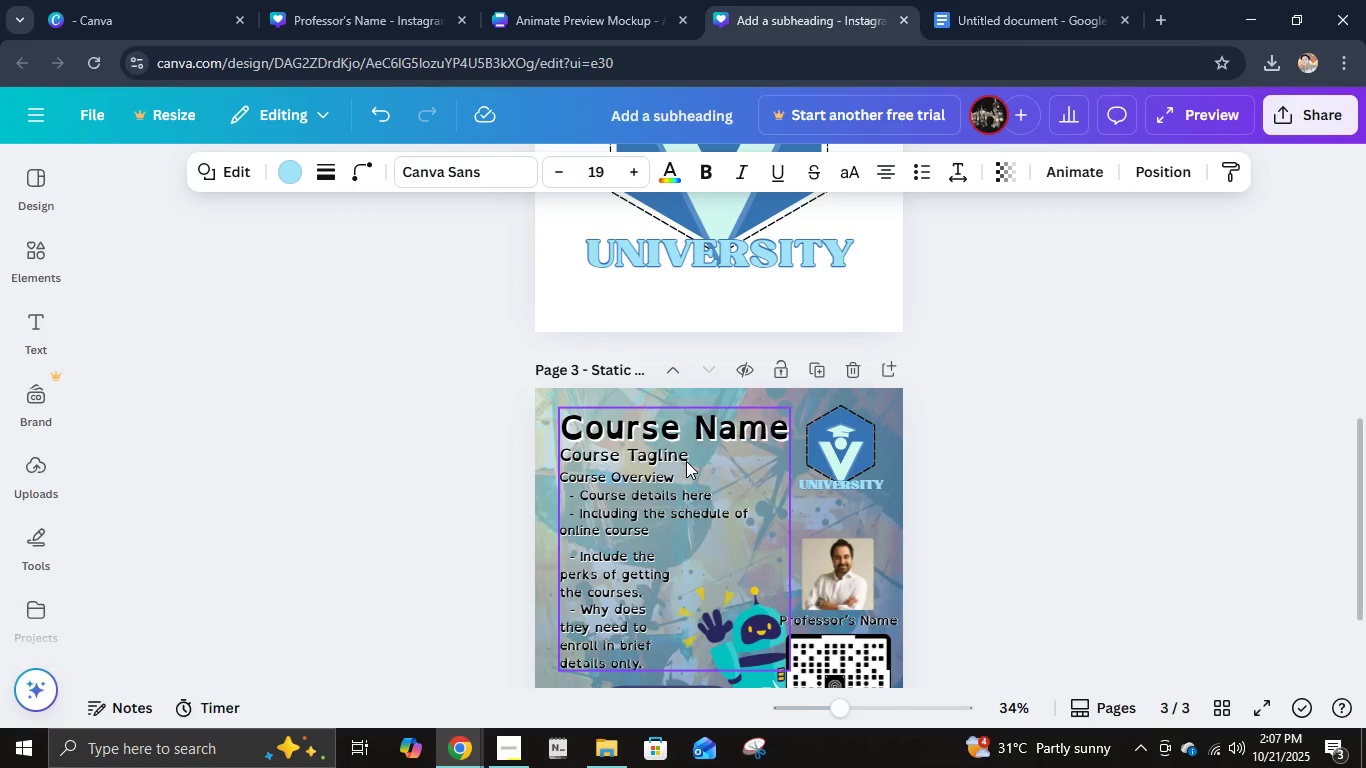 
left_click([686, 461])
 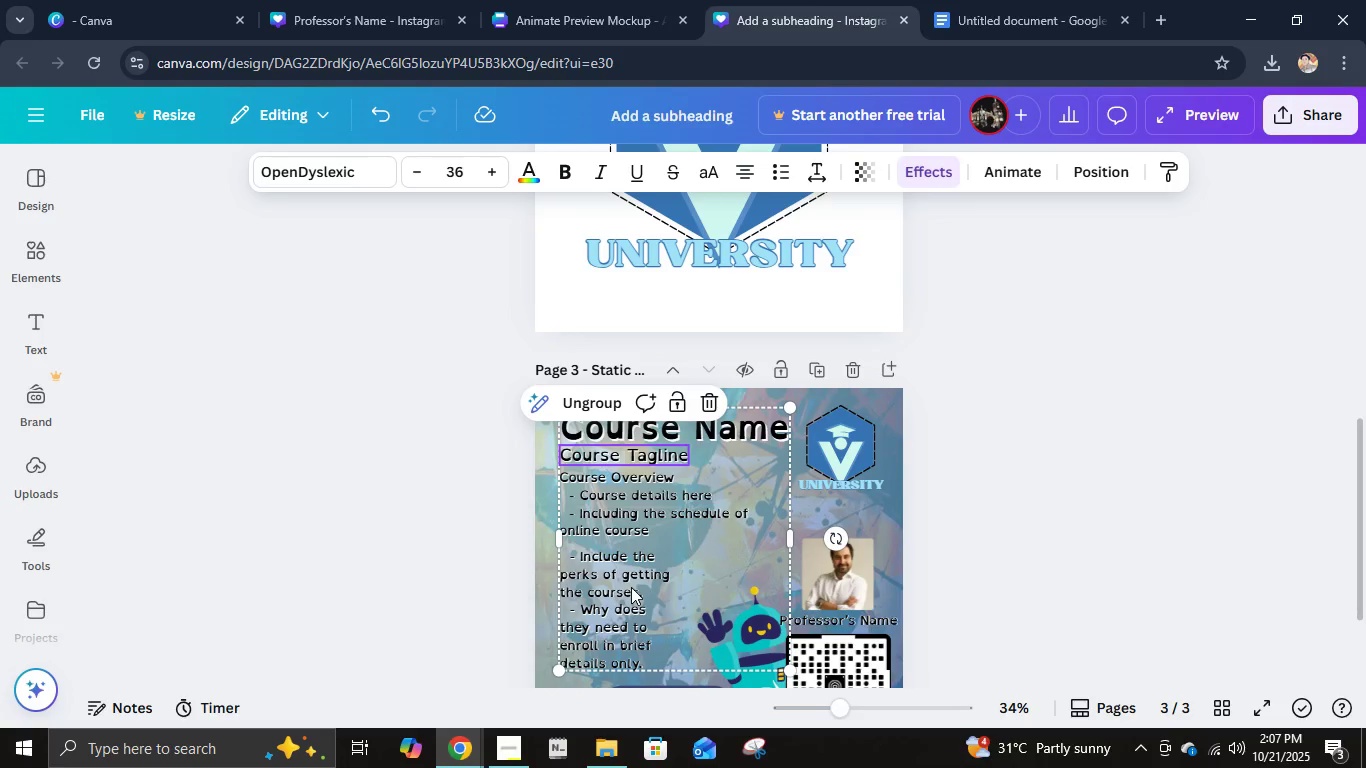 
wait(14.6)
 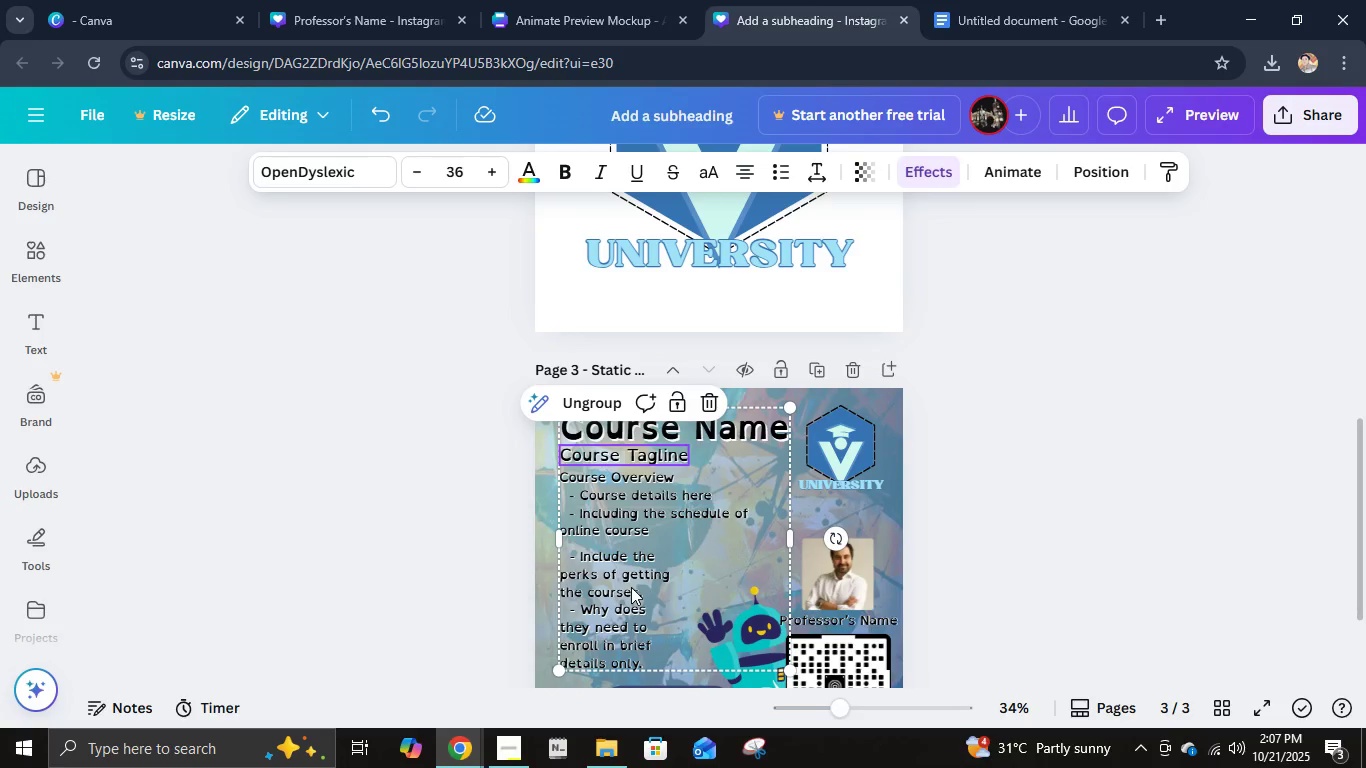 
left_click([827, 487])
 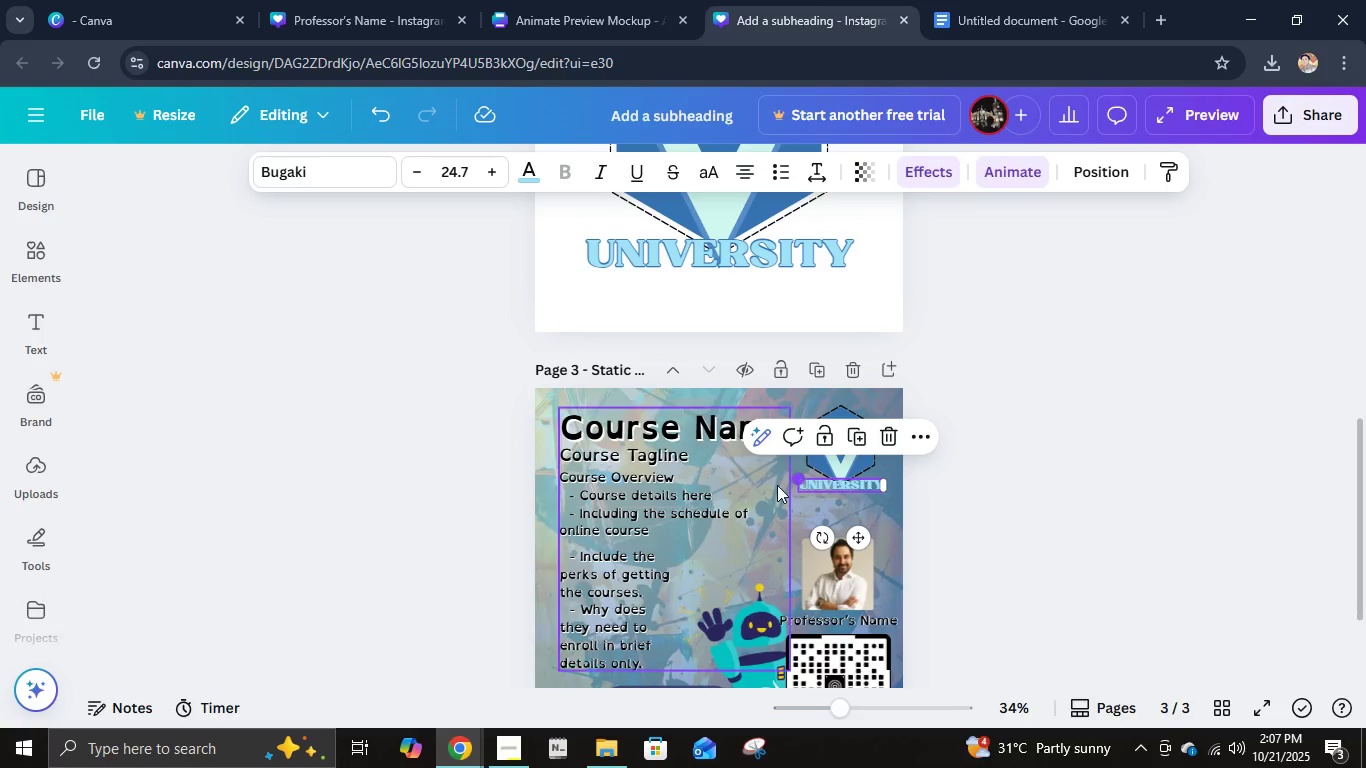 
wait(18.91)
 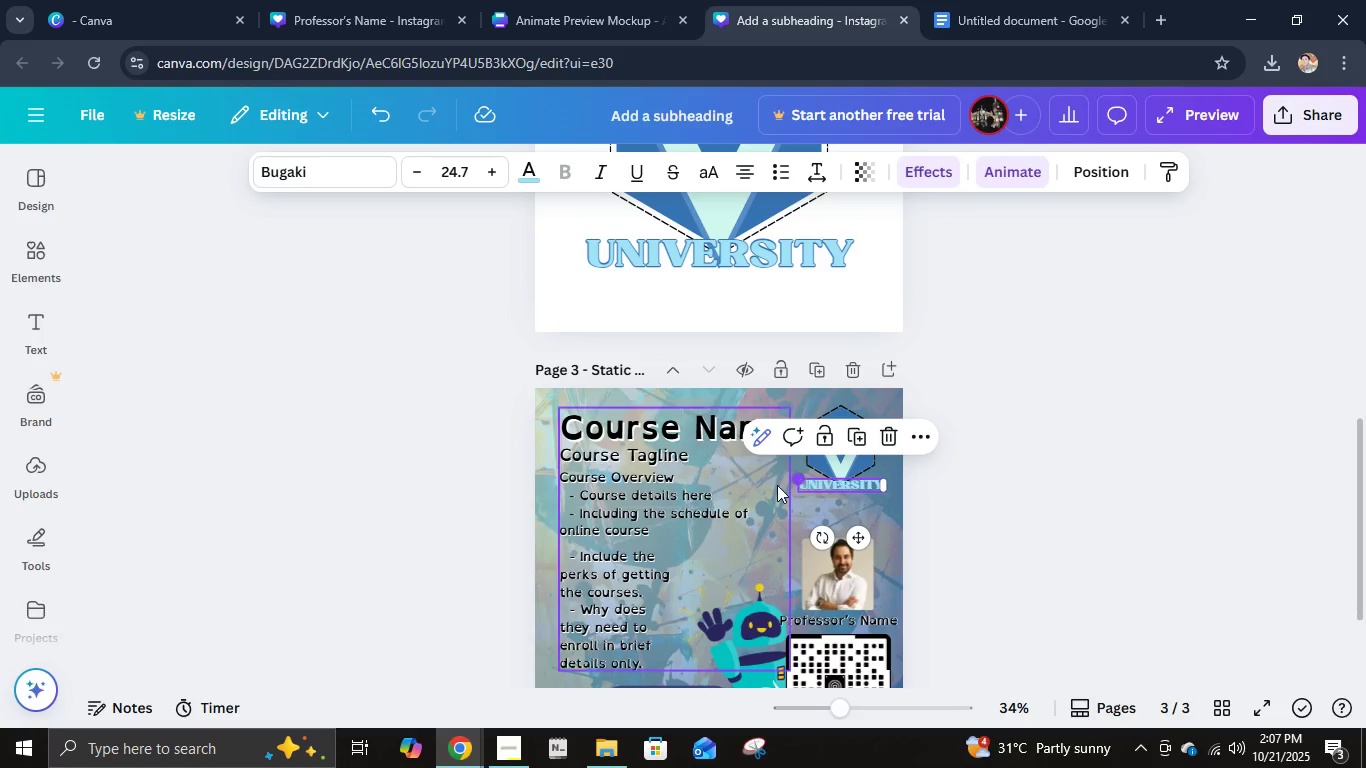 
scroll: coordinate [977, 463], scroll_direction: down, amount: 3.0
 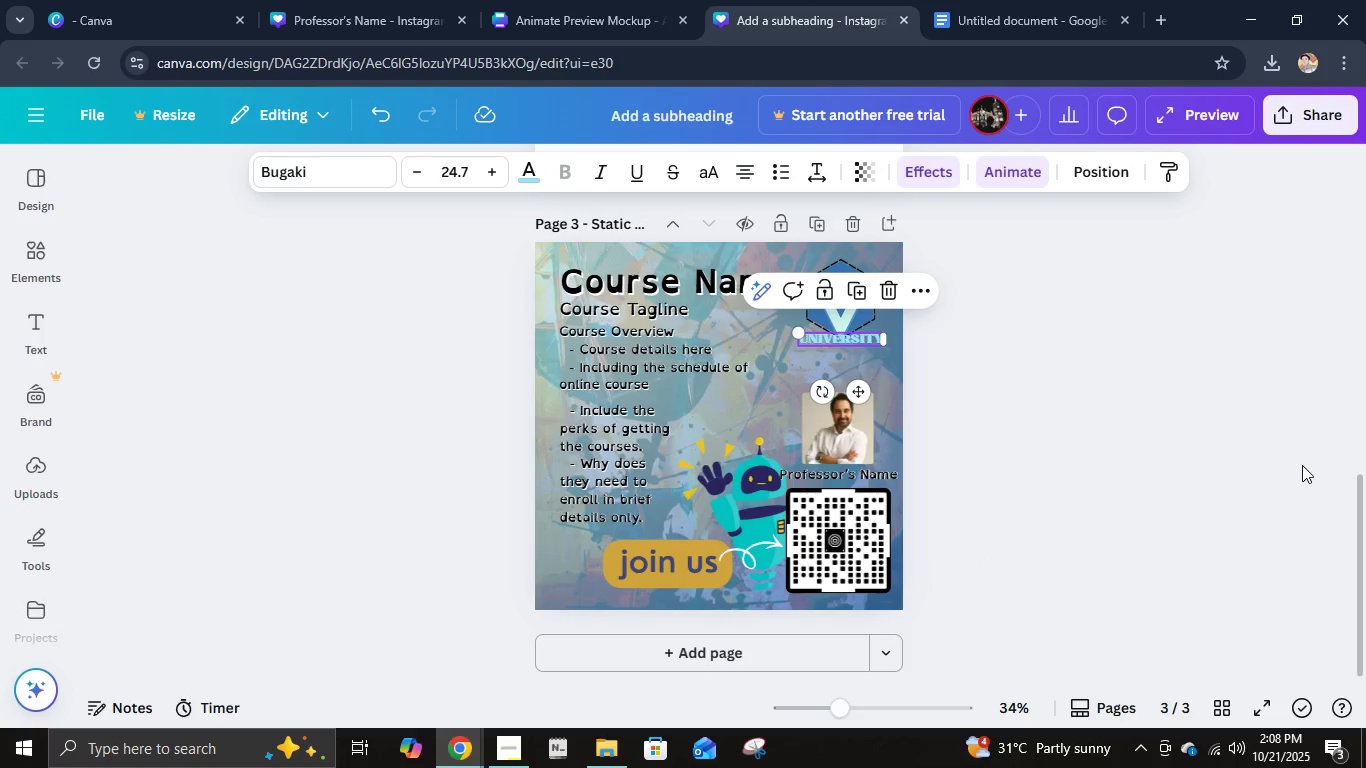 
wait(14.68)
 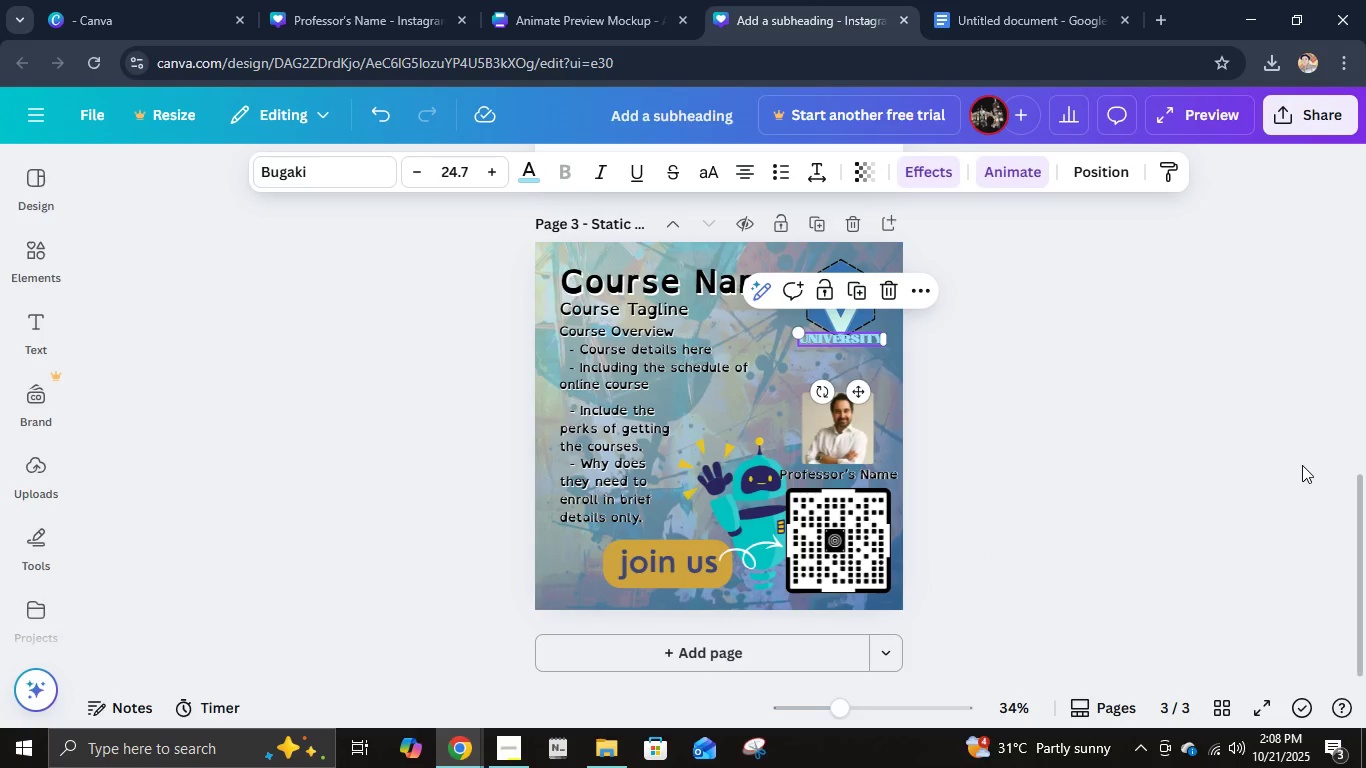 
mouse_move([934, 24])
 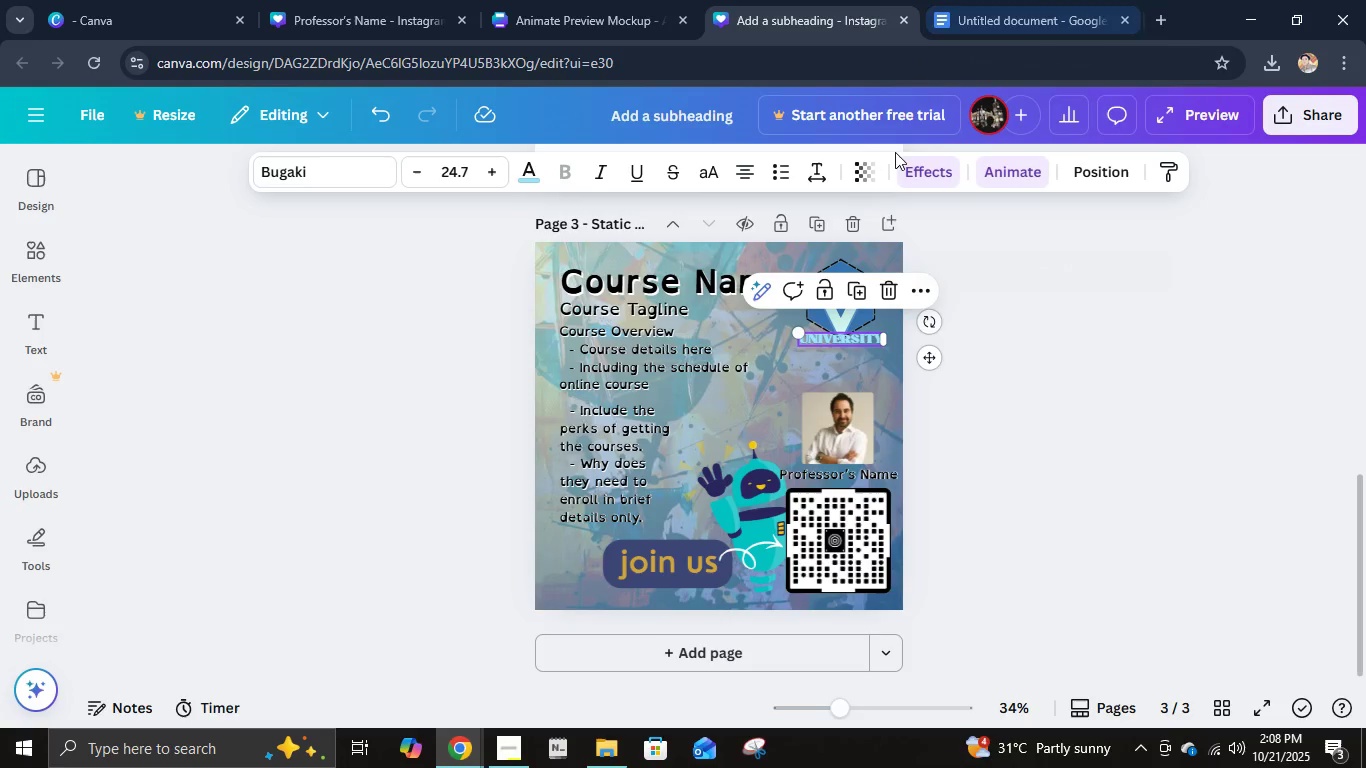 
mouse_move([852, 187])
 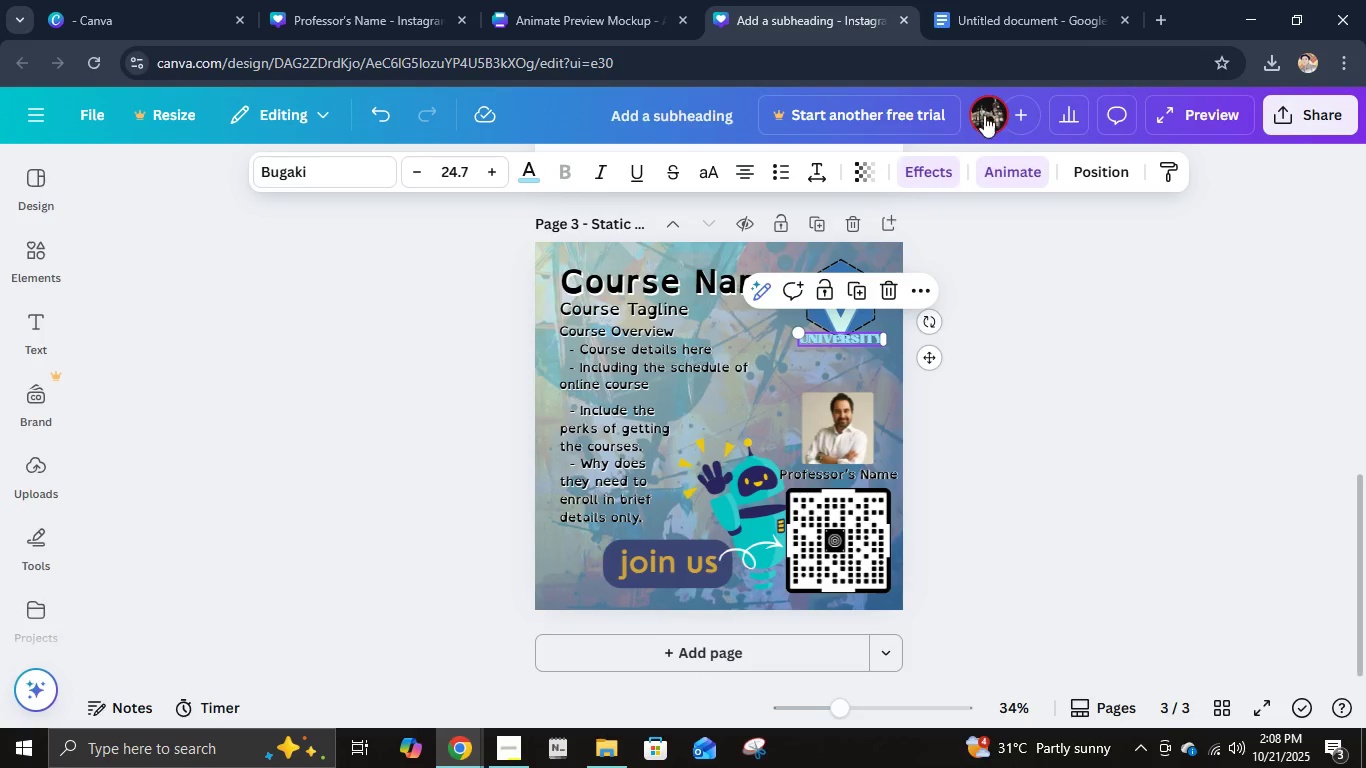 
left_click([1085, 0])
 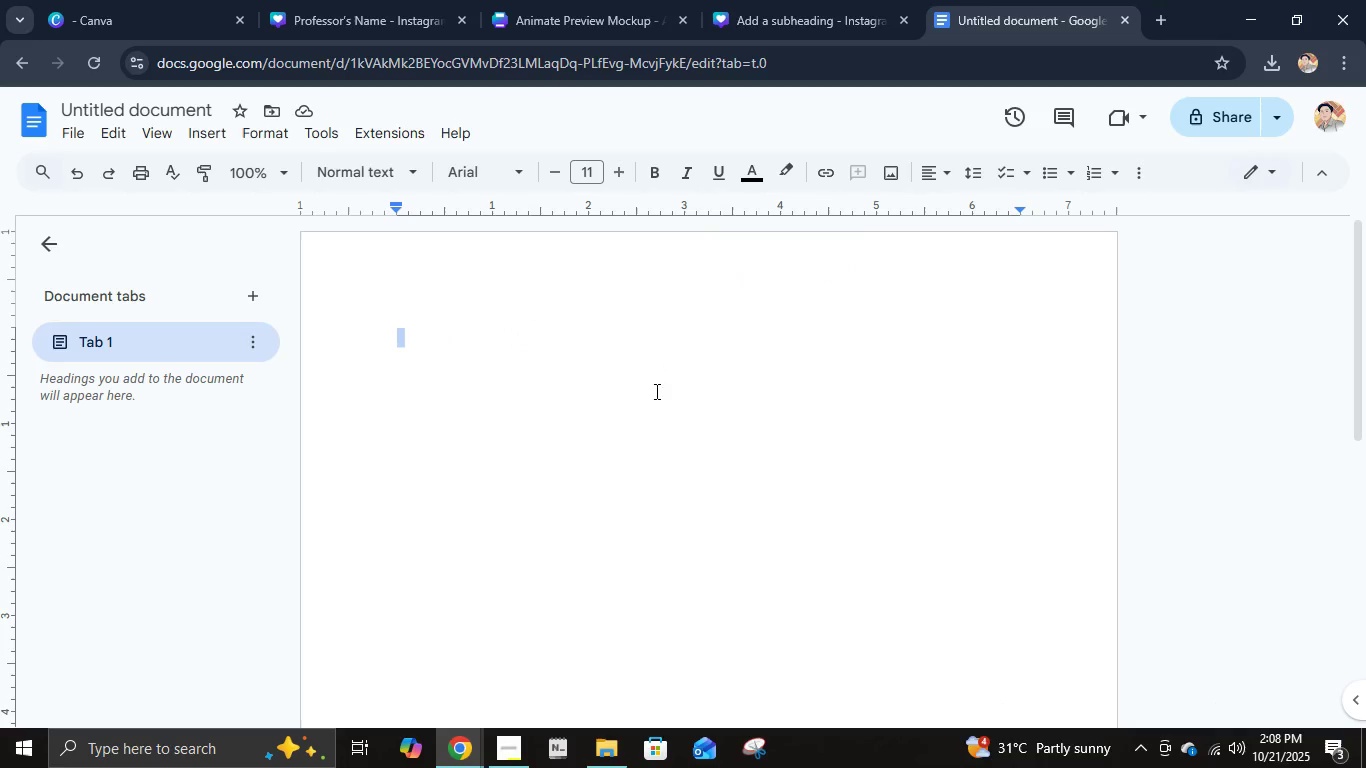 
left_click([649, 411])
 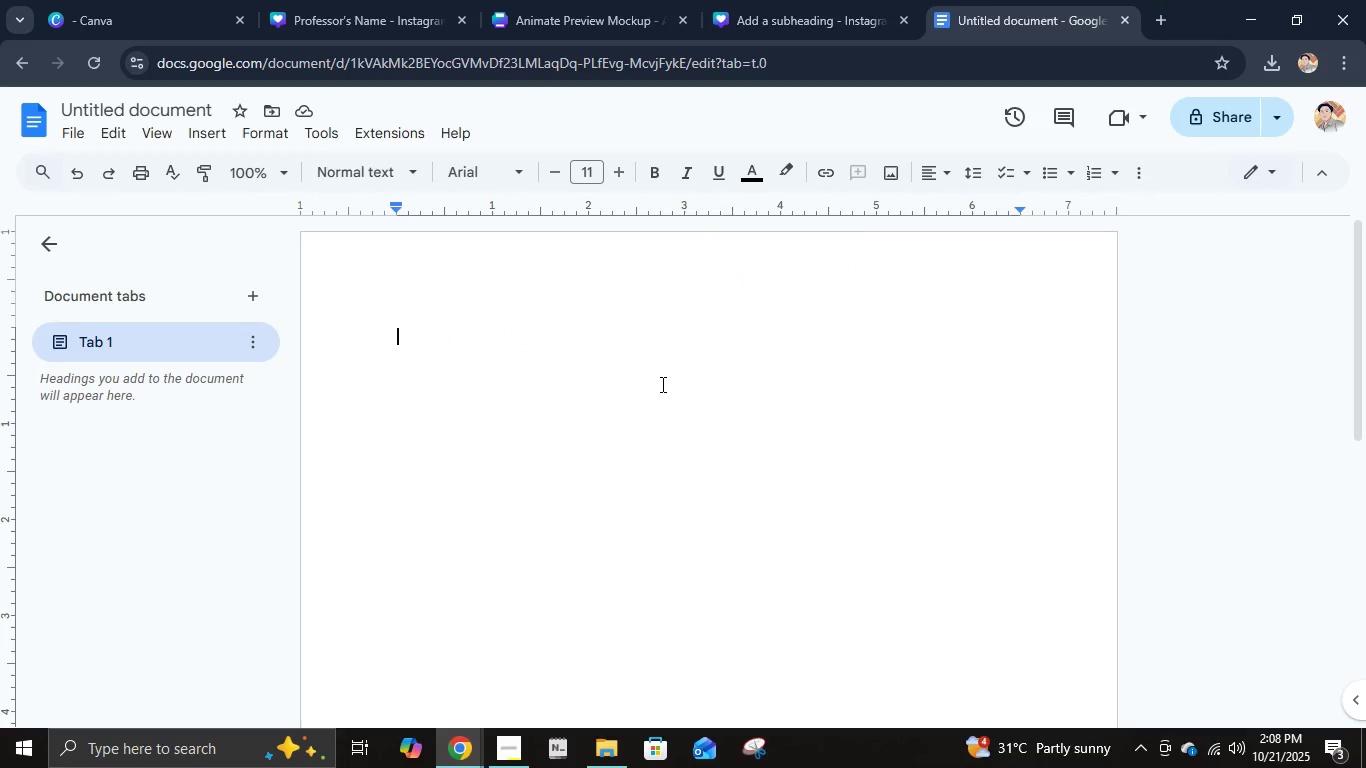 
type(Style Guide: Online Course Promotional Post)
 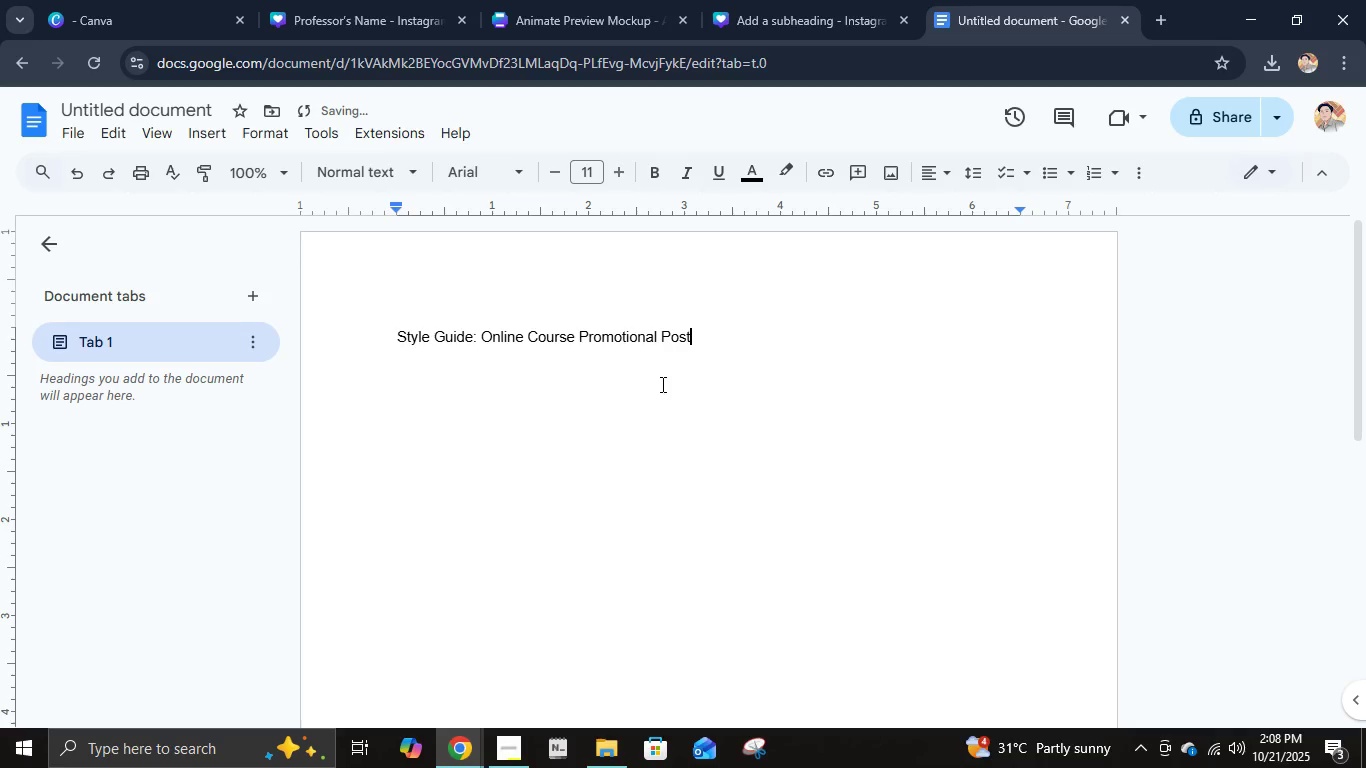 
key(Enter)
 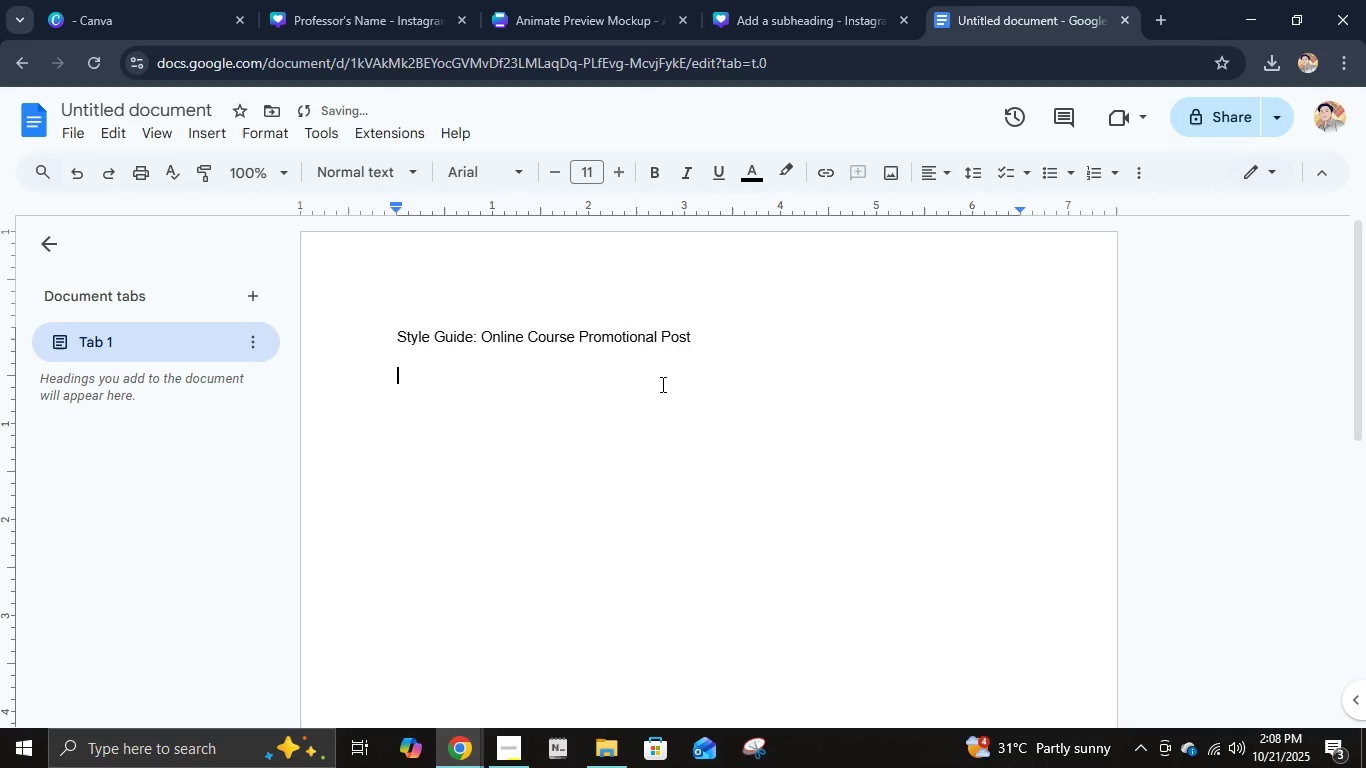 
key(Enter)
 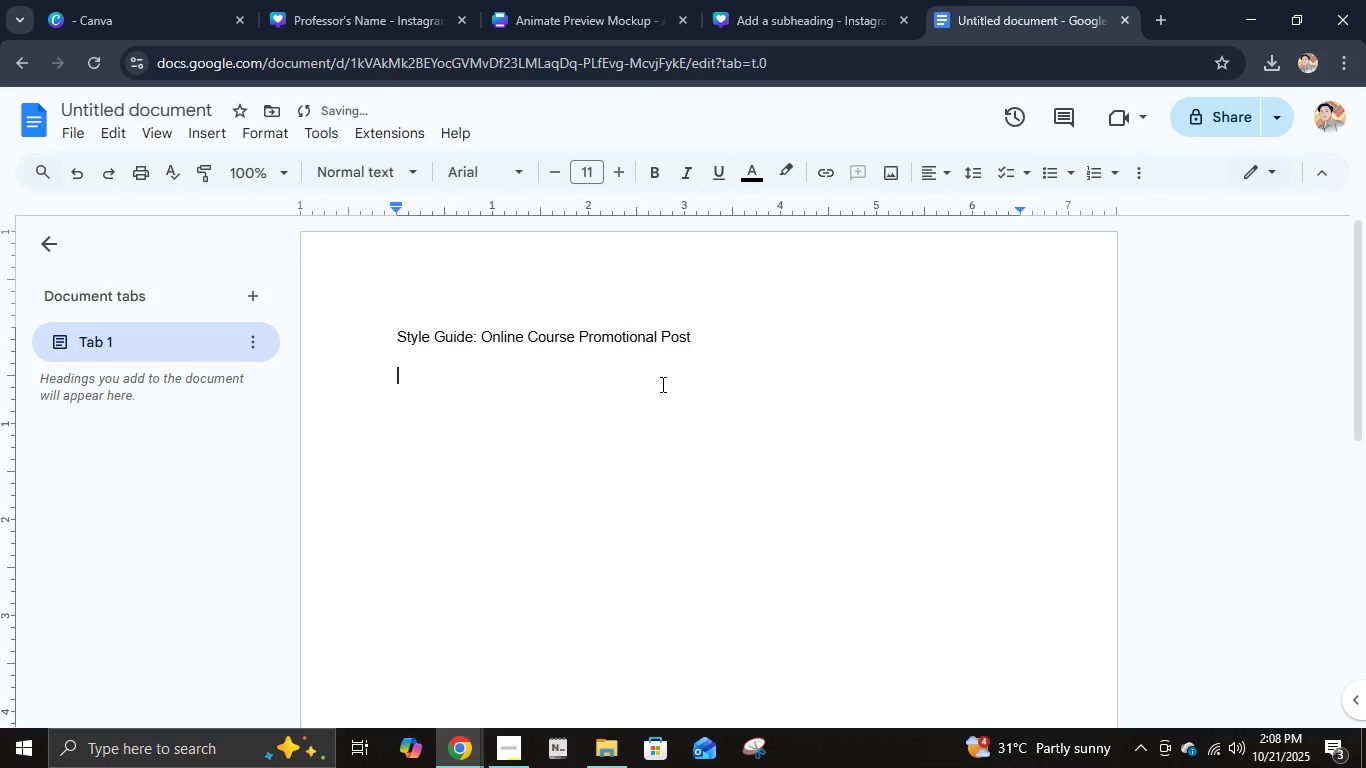 
type(!. )
key(Backspace)
key(Backspace)
key(Backspace)
type(1. Introd)
key(Backspace)
key(Backspace)
key(Backspace)
key(Backspace)
key(Backspace)
key(Backspace)
 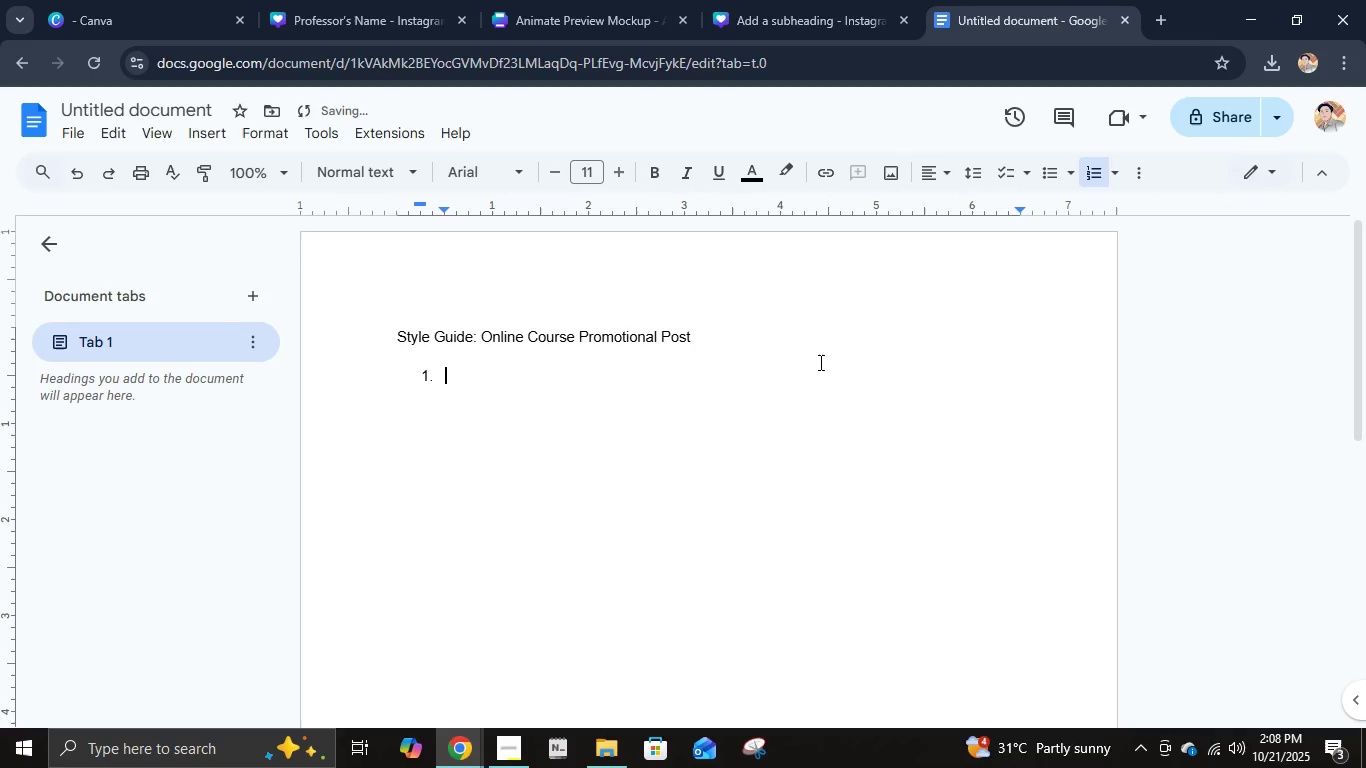 
left_click_drag(start_coordinate=[797, 346], to_coordinate=[332, 333])
 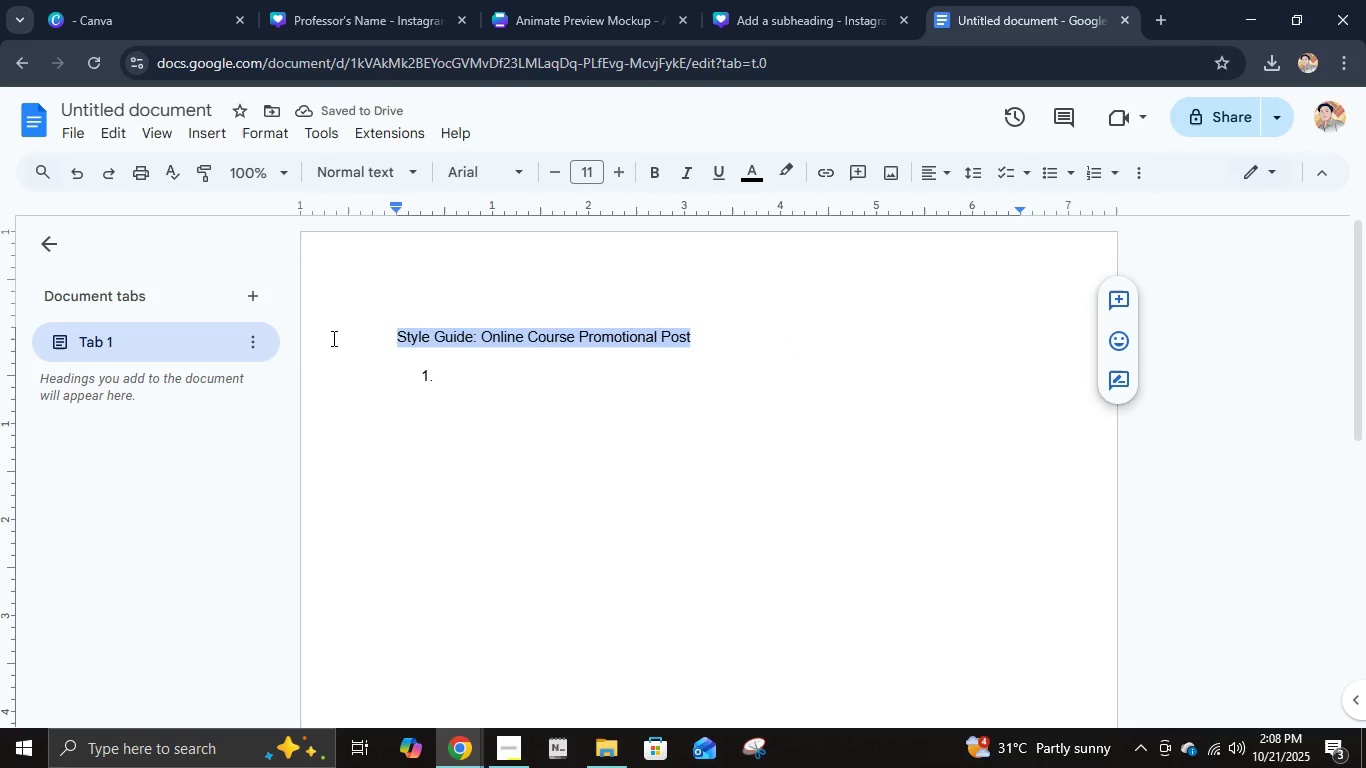 
key(Control+B)
 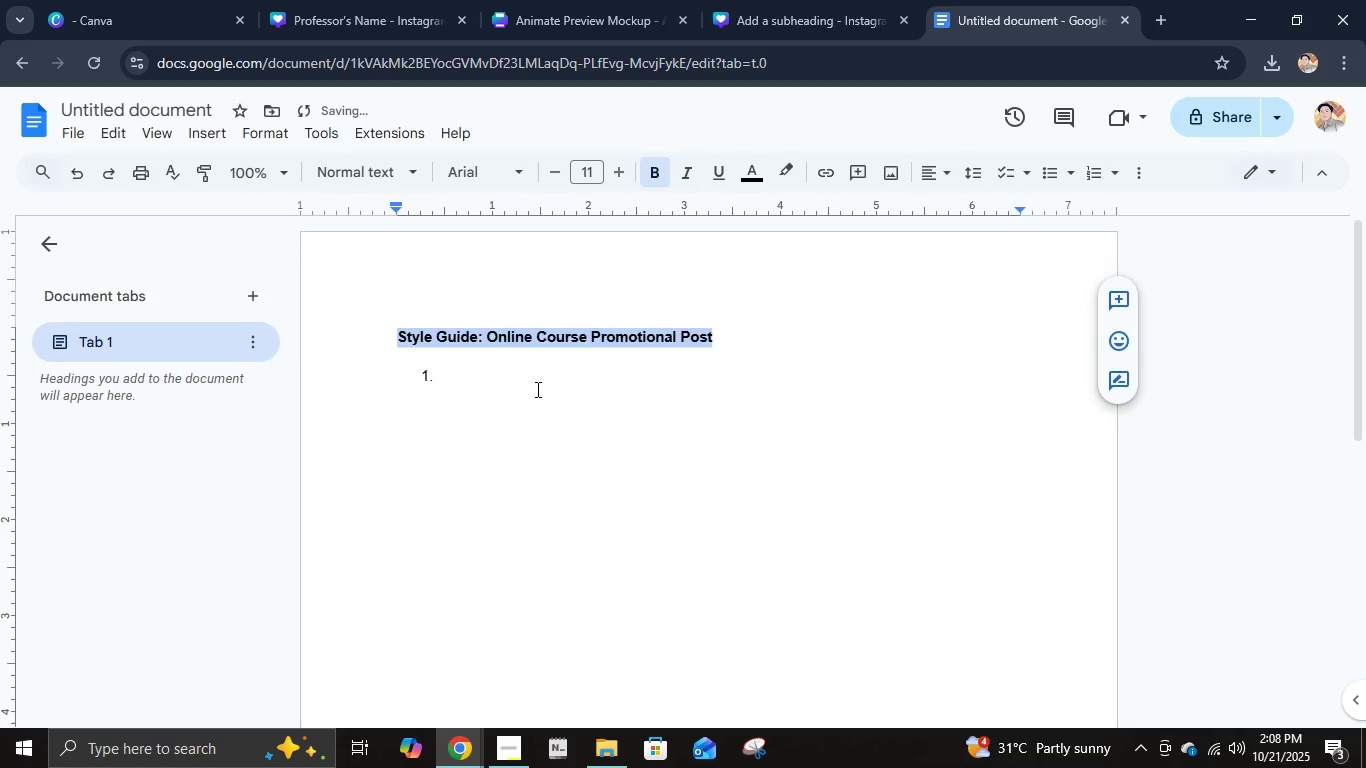 
left_click([536, 389])
 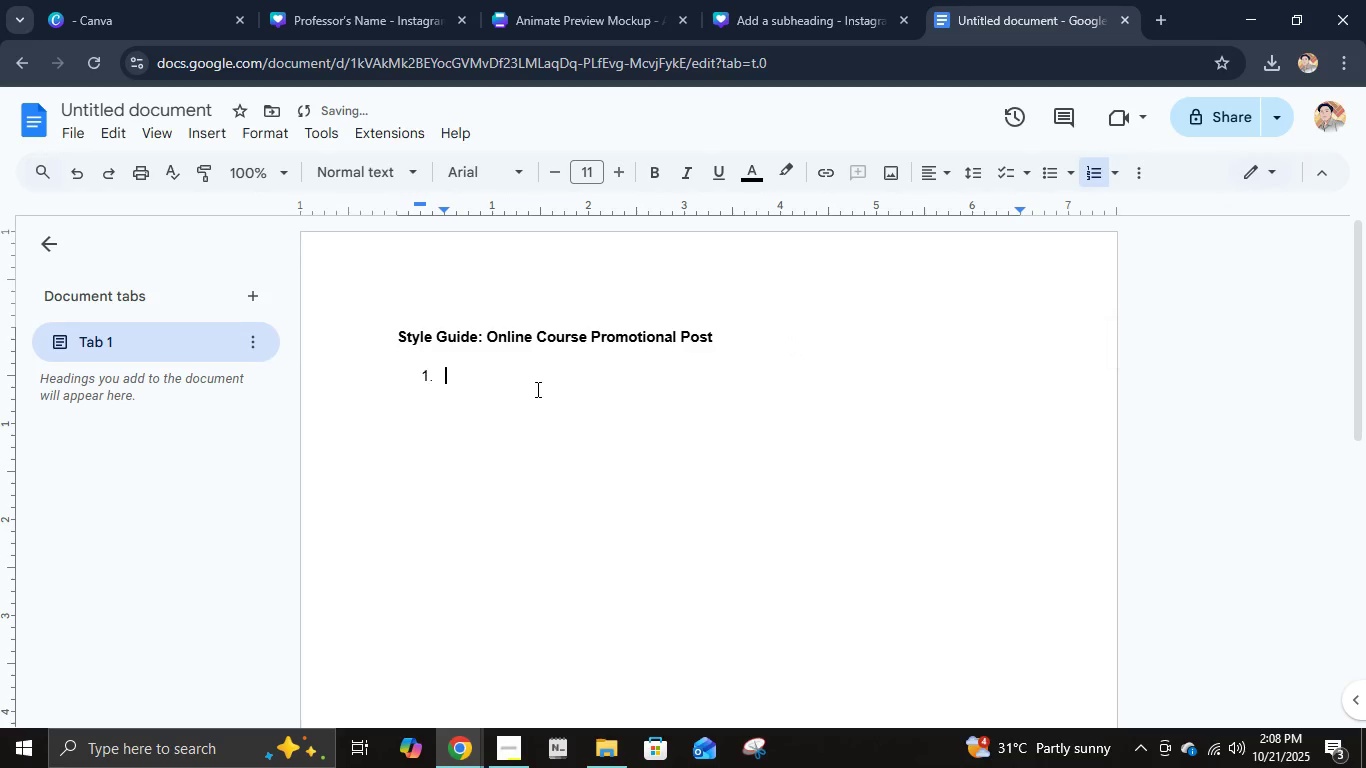 
key(Control+B)
 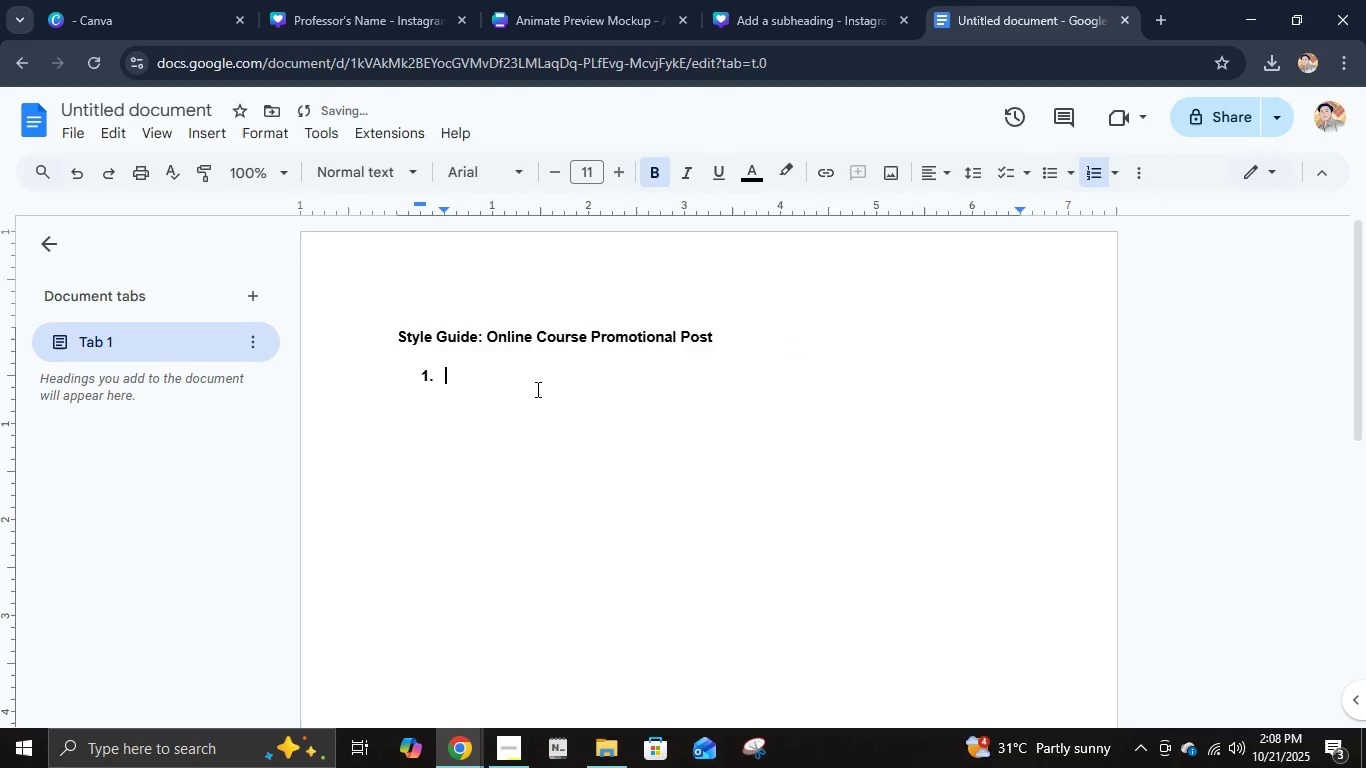 
type(Introduction)
 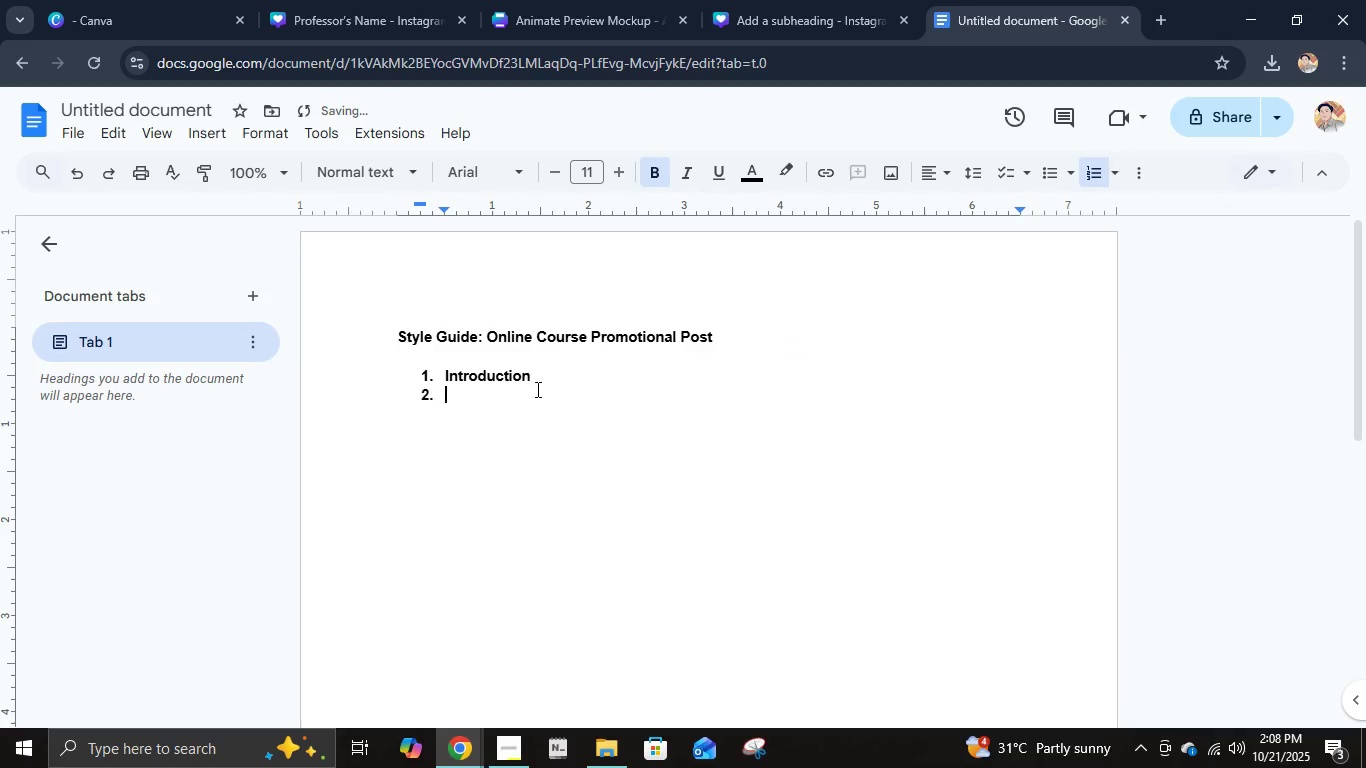 
key(Enter)
 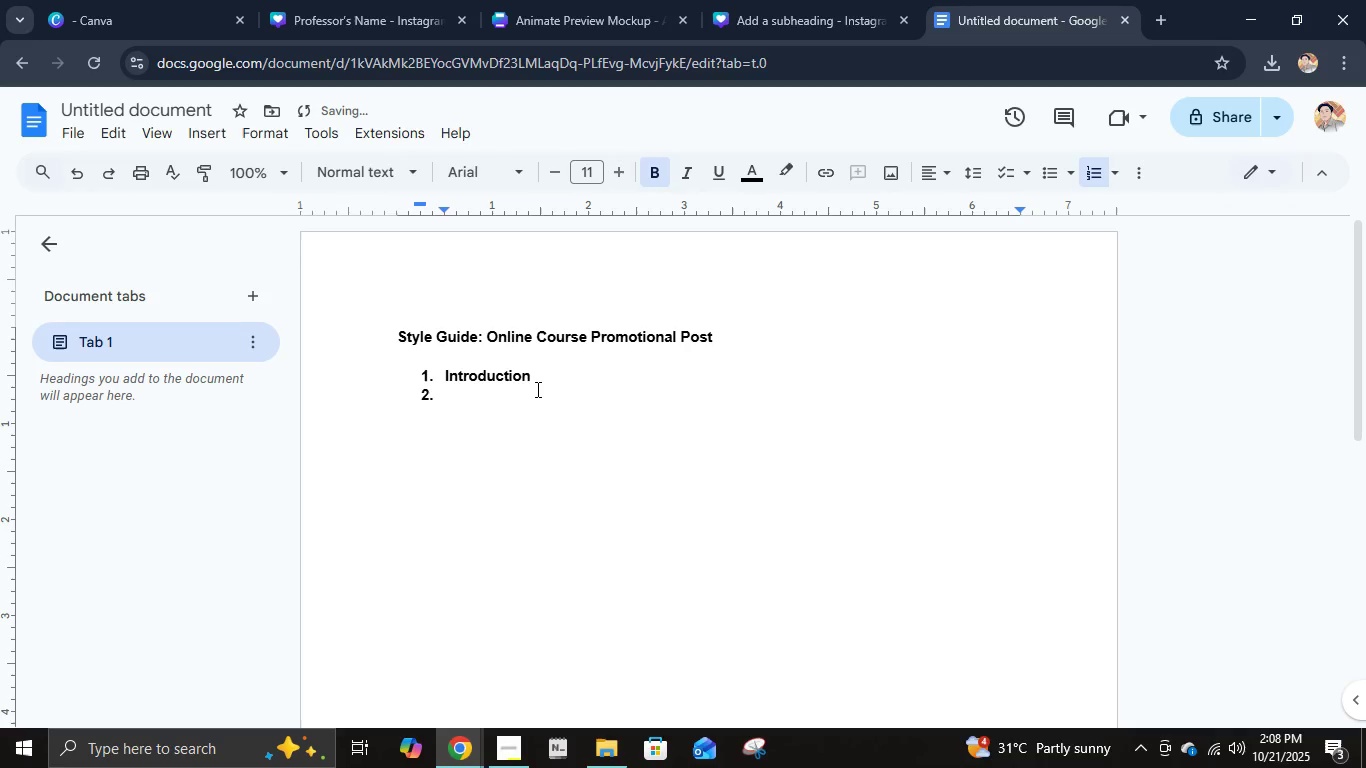 
key(Tab)
 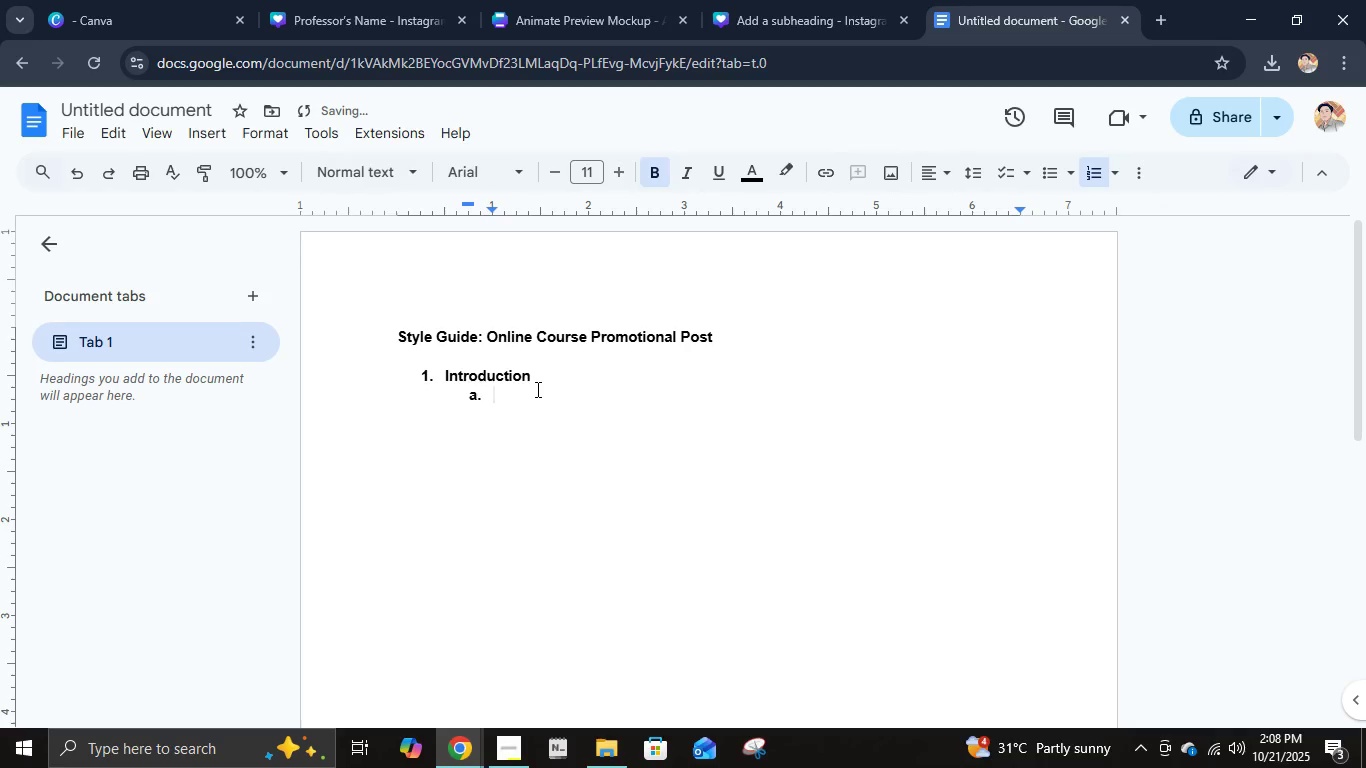 
key(CapsLock)
 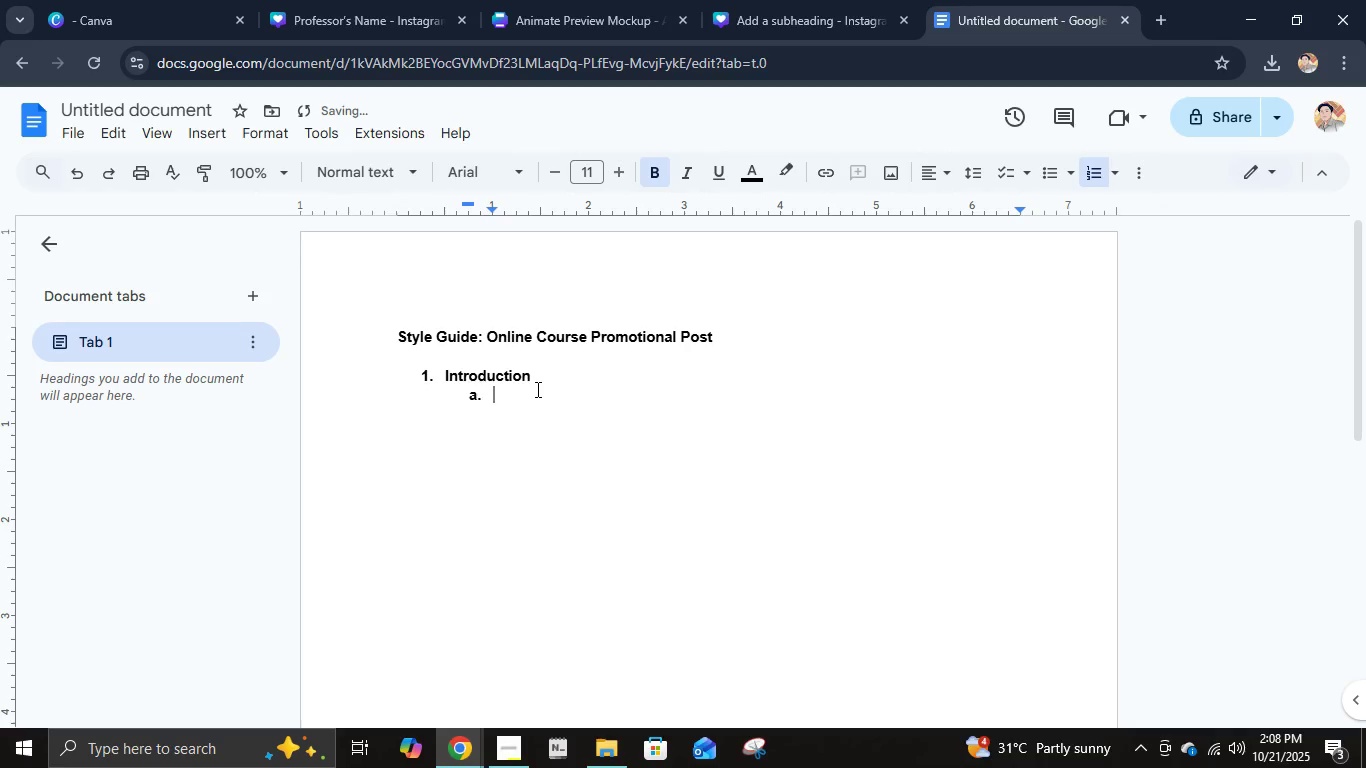 
key(CapsLock)
 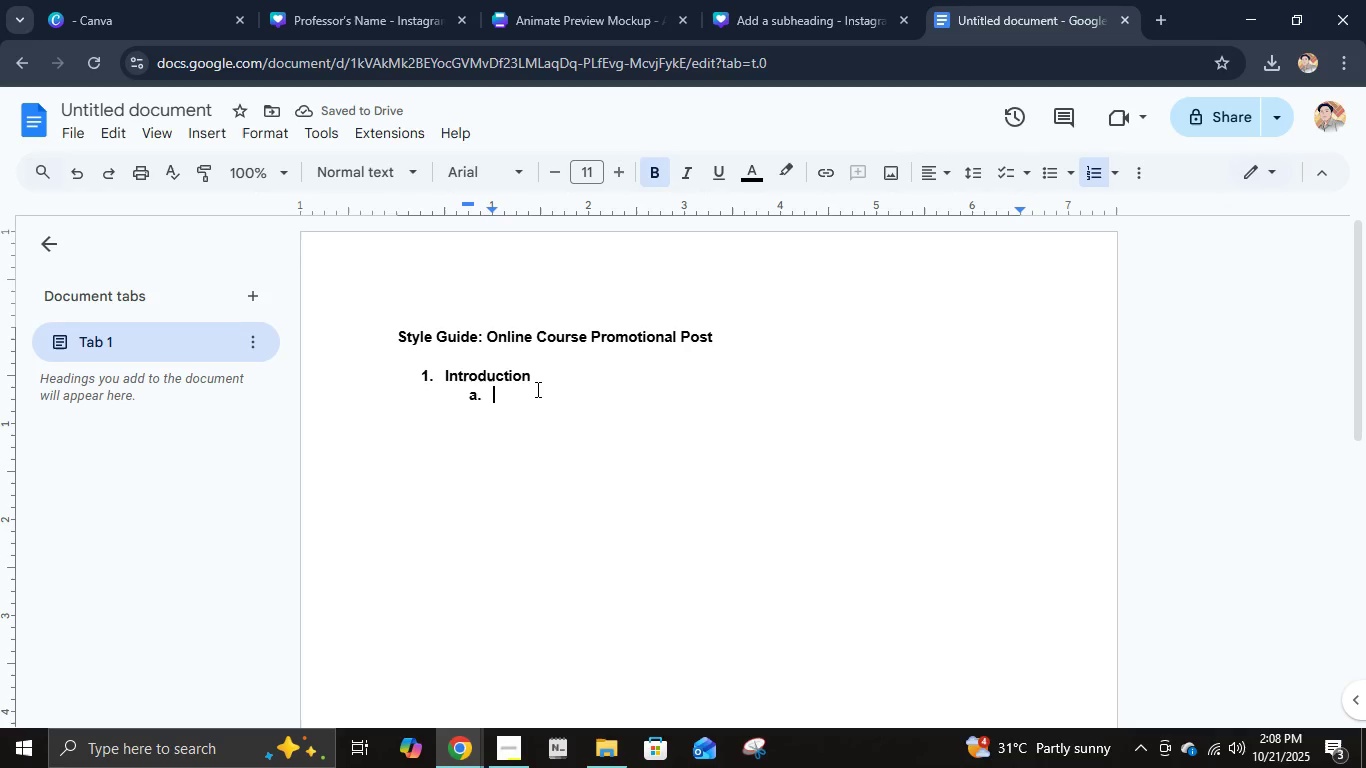 
key(Control+ControlLeft)
 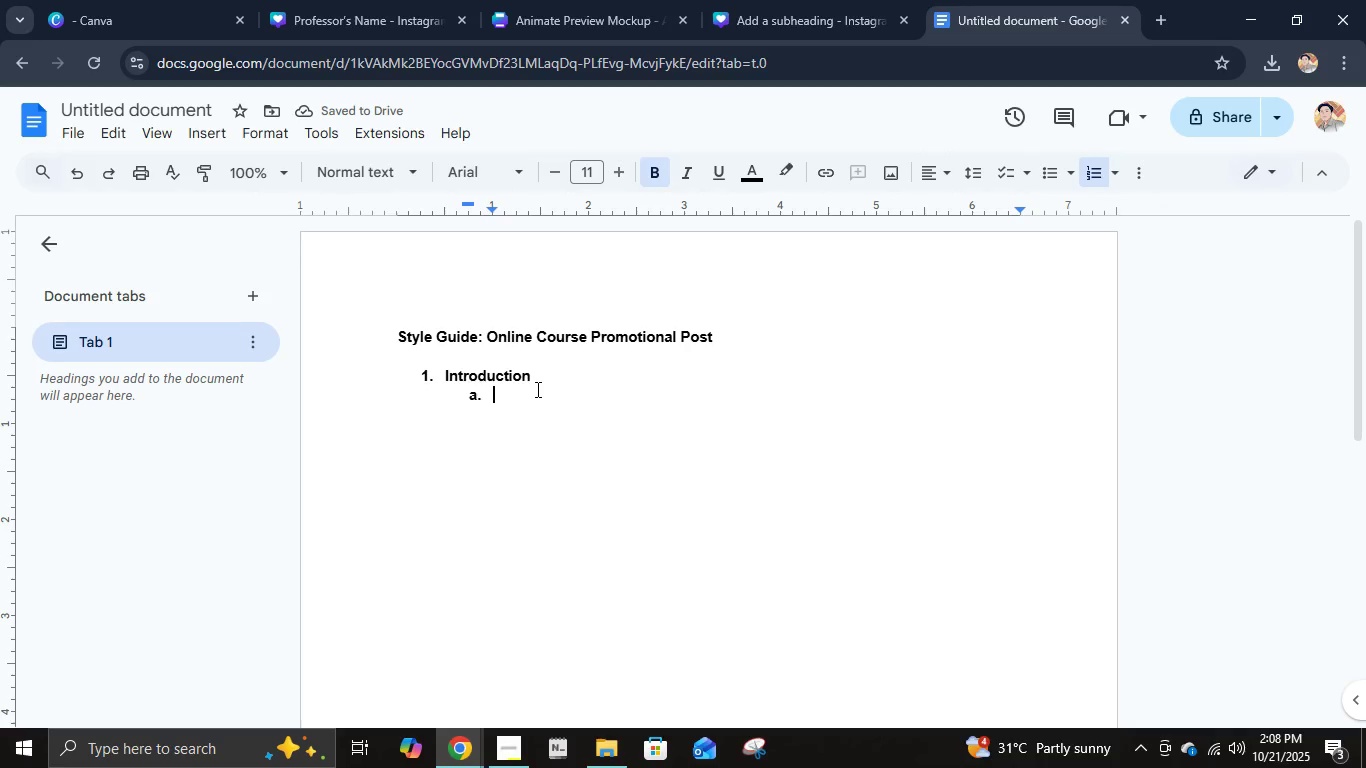 
key(Control+B)
 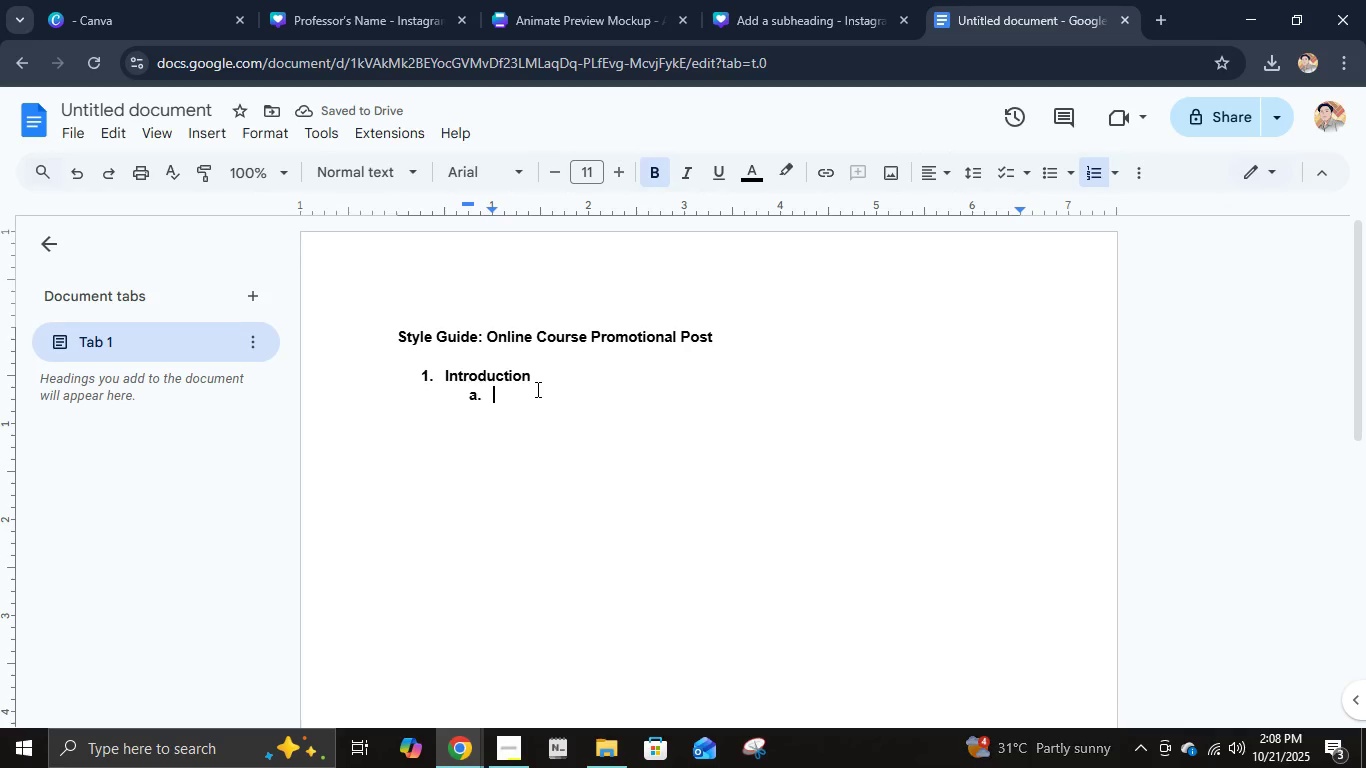 
type(This style)
 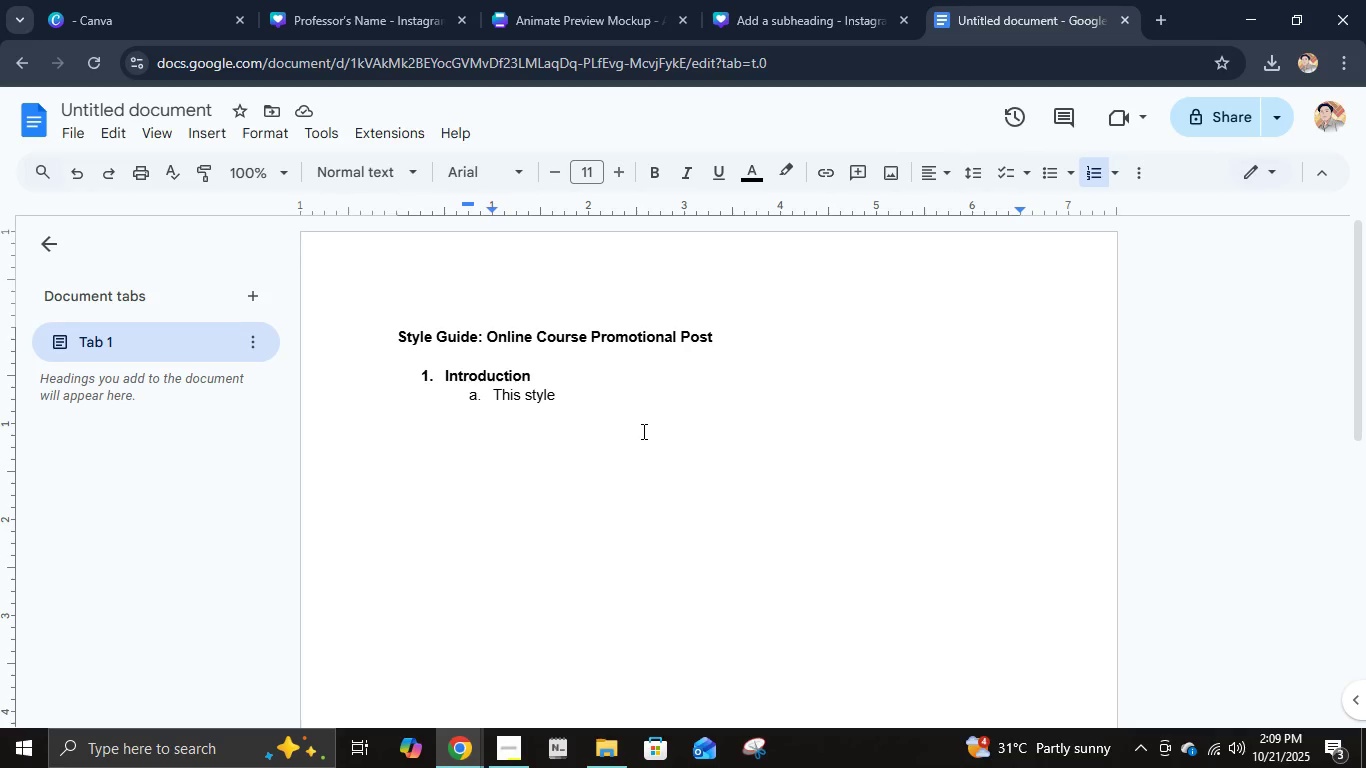 
wait(30.62)
 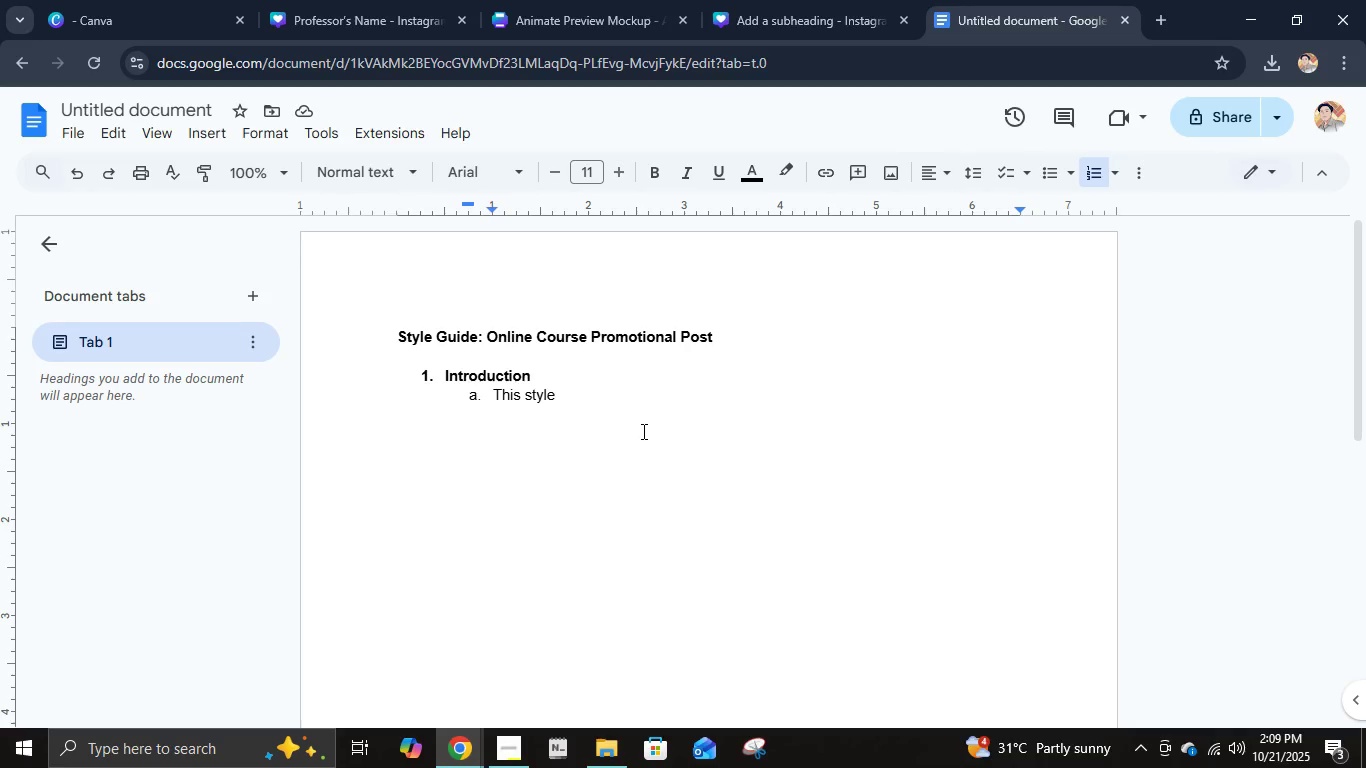 
type( guide serves as the visual frame )
key(Backspace)
type(work for the Online c)
key(Backspace)
type(Course Promotional Camap)
key(Backspace)
key(Backspace)
type(paign.)
 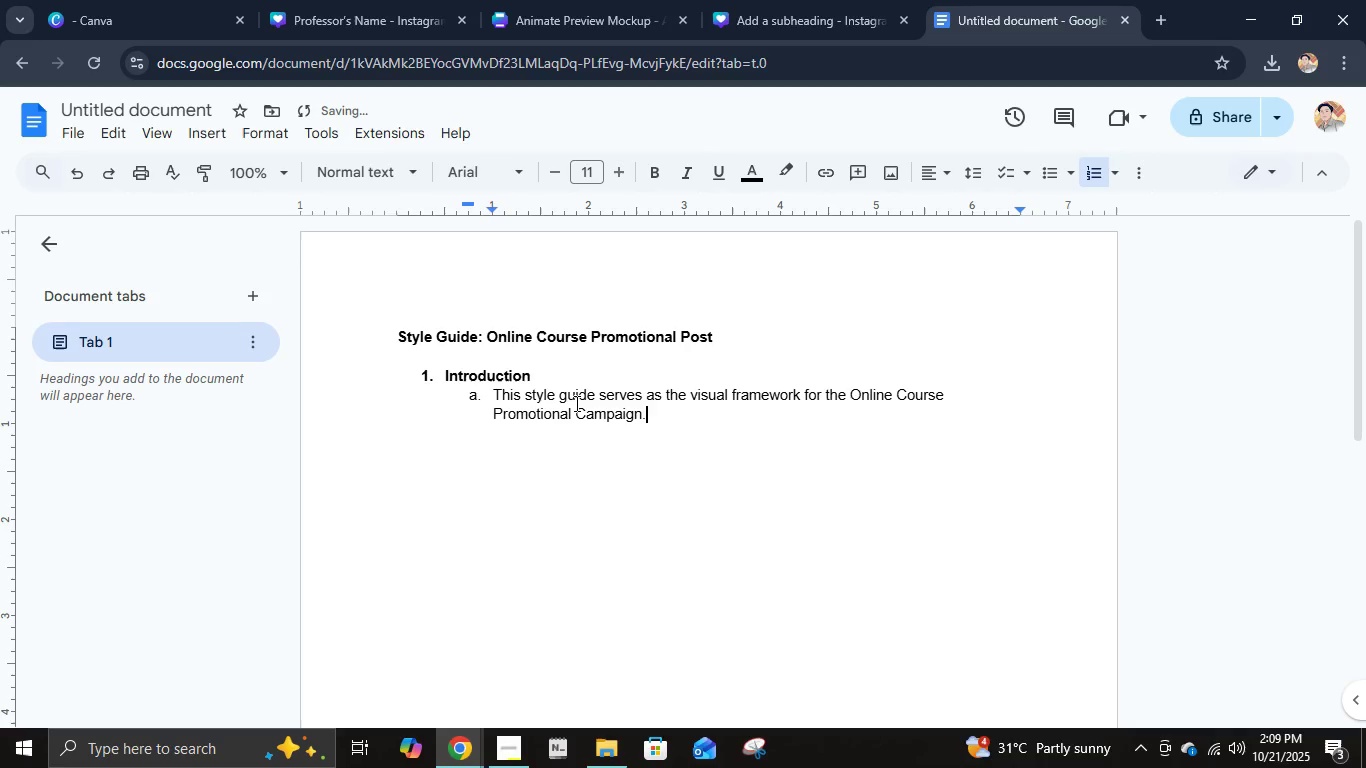 
key(Enter)
 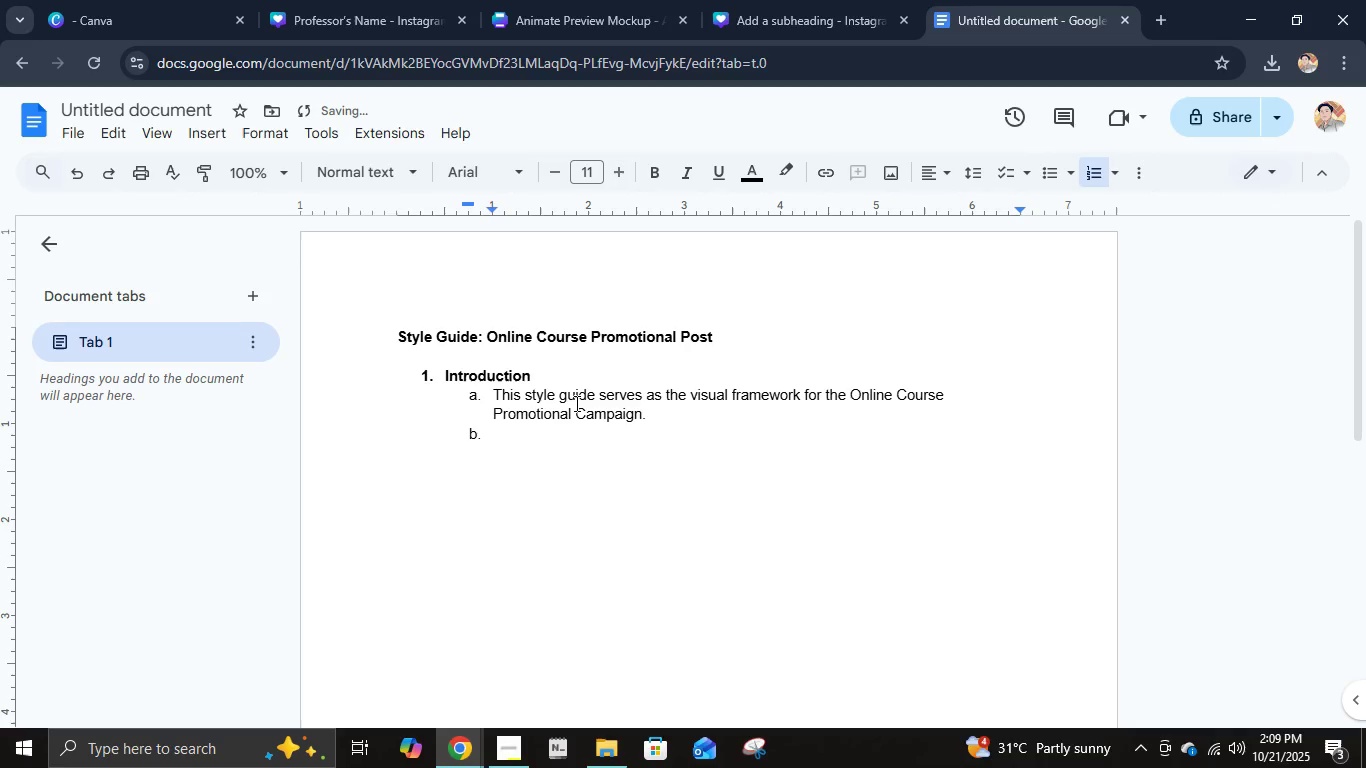 
type(It ensru)
key(Backspace)
key(Backspace)
type(ures consistenct)
key(Backspace)
type(y, clai)
key(Backspace)
type(rity and accessibility across all digital and social md)
key(Backspace)
type(edia materials related to the university's new online course offed)
key(Backspace)
type(rings.)
 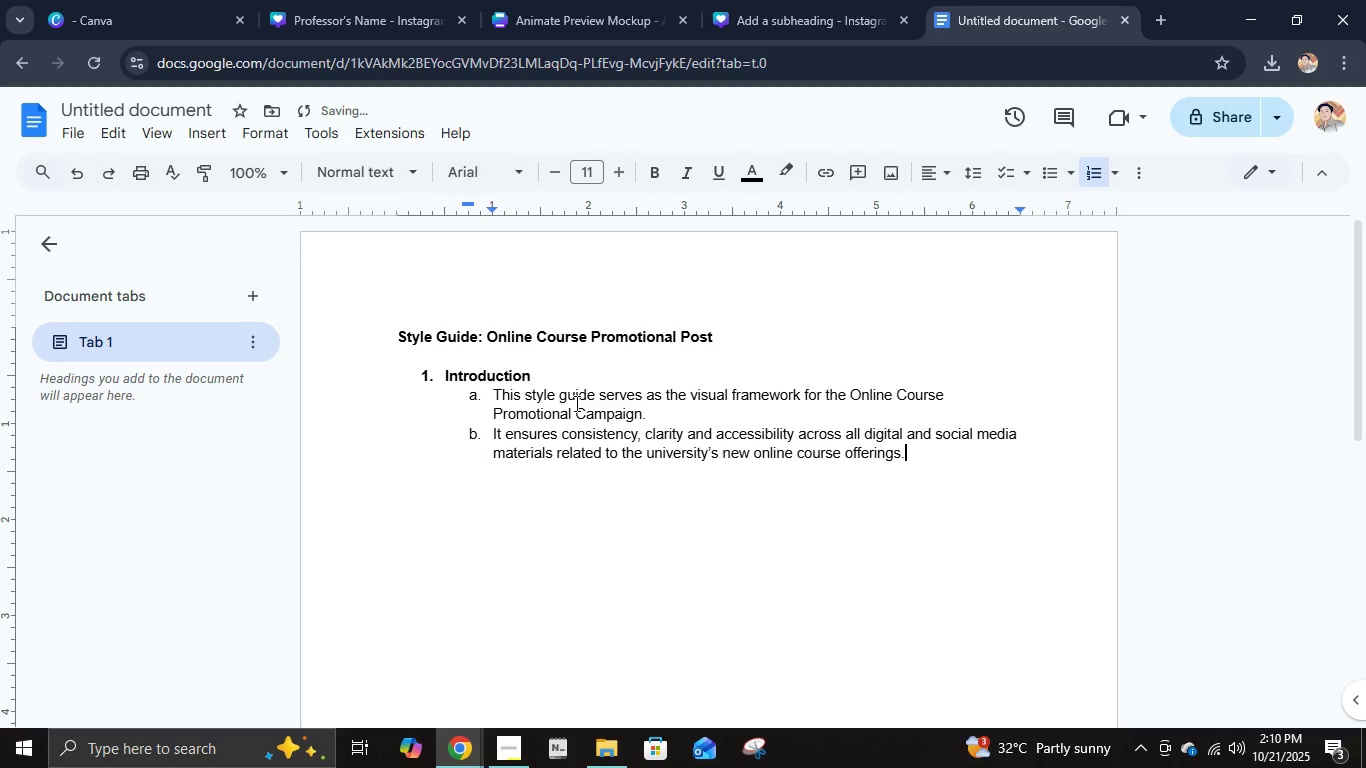 
key(Enter)
 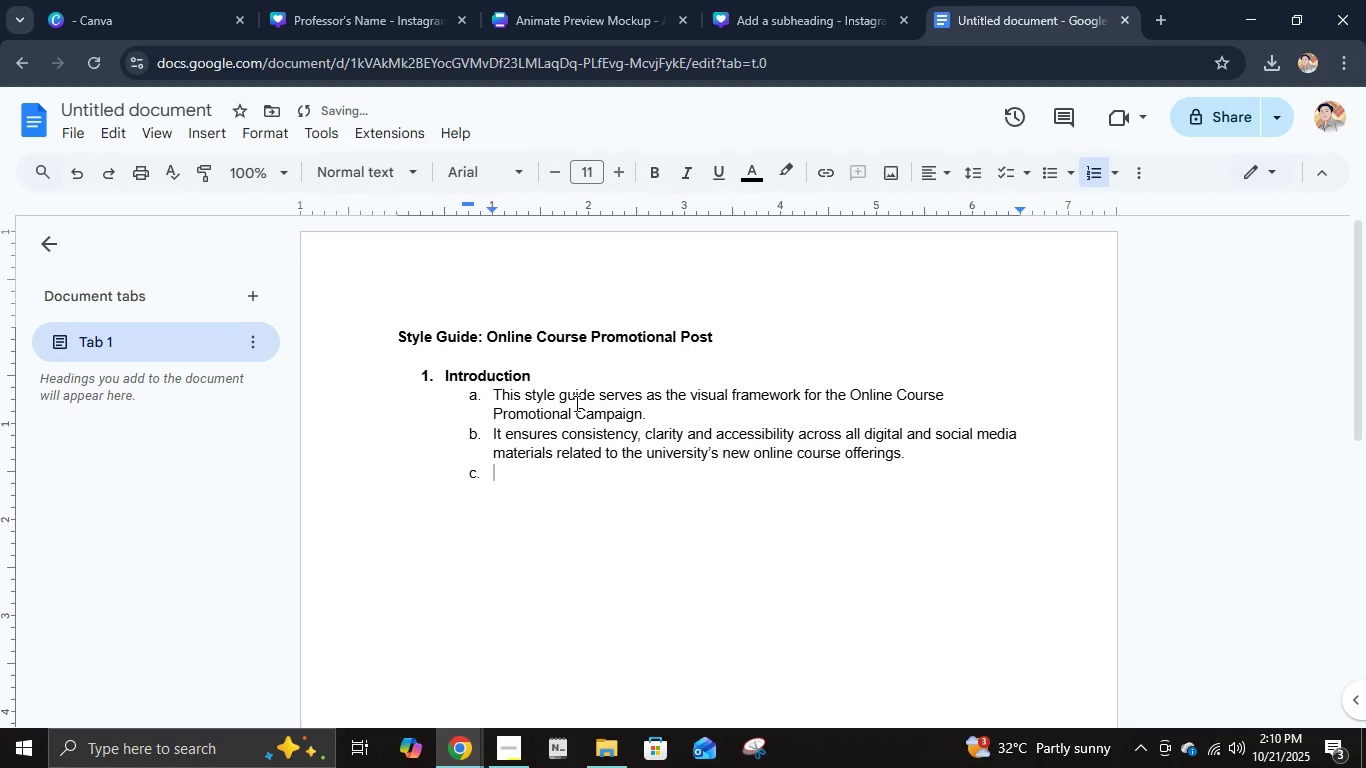 
key(Control+ControlLeft)
 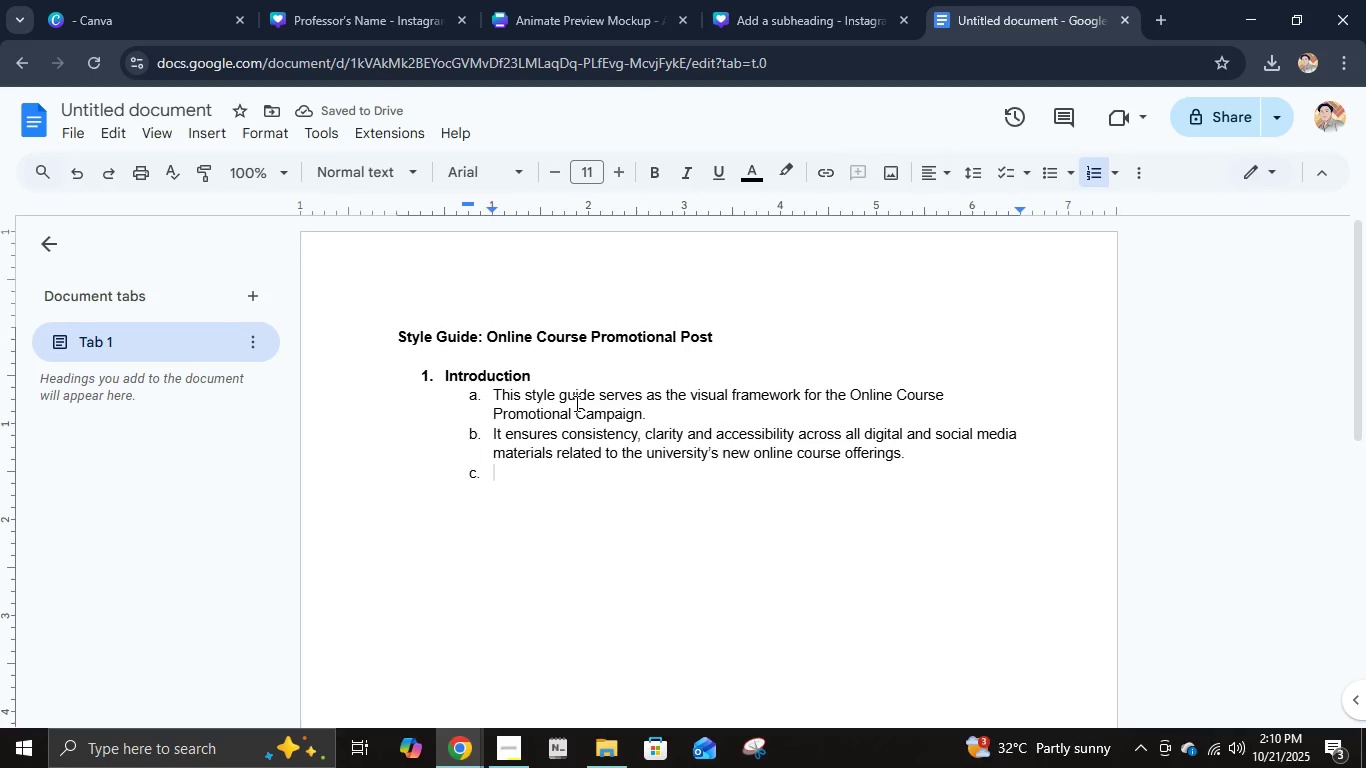 
type(The design concept focuses on mo)
key(Backspace)
type(odern educationa in the digital era, combii)
key(Backspace)
type(ning professionalism with creativity. It balances structure and enerf)
key(Backspace)
type(gy through the use of animated elements, rounded shapes )
key(Backspace)
type(, and a cool blue pat)
key(Backspace)
type(lette thta)
key(Backspace)
key(Backspace)
type(at )
 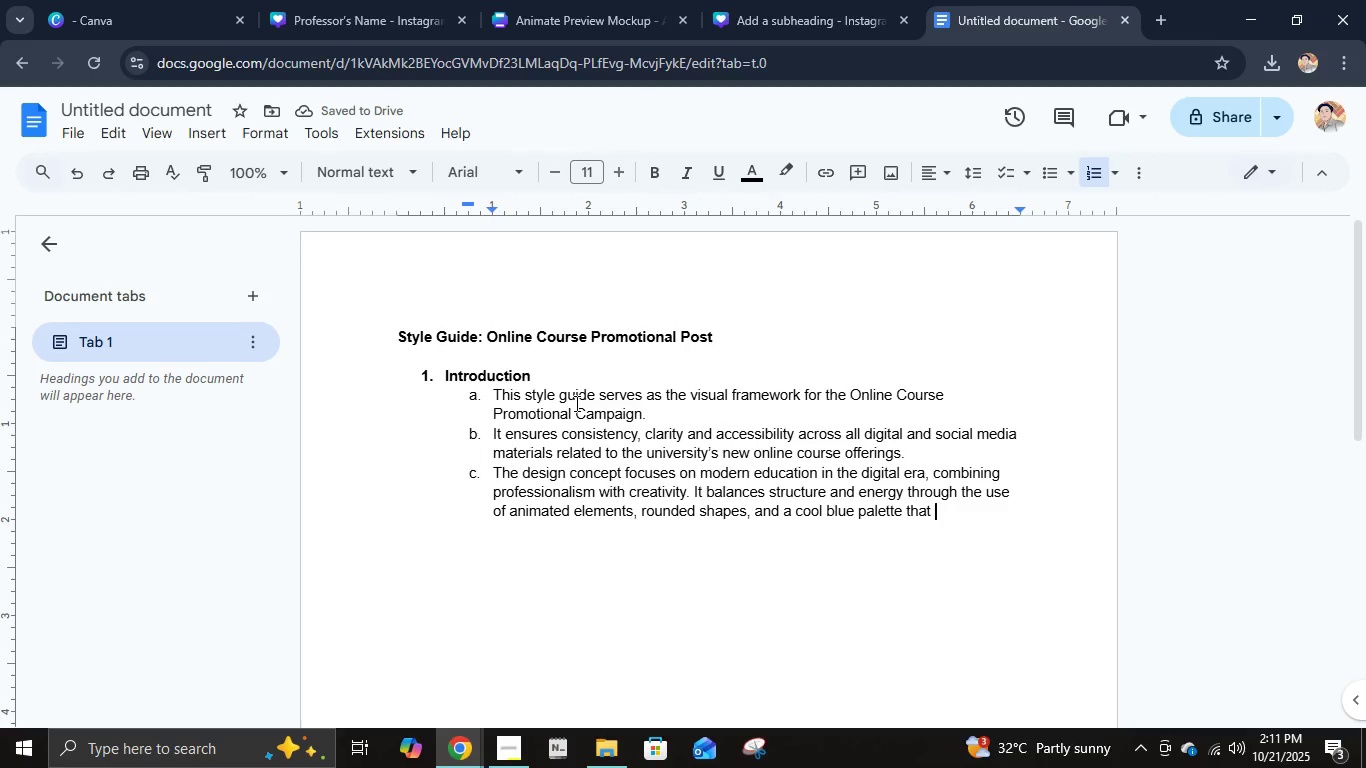 
wait(5.38)
 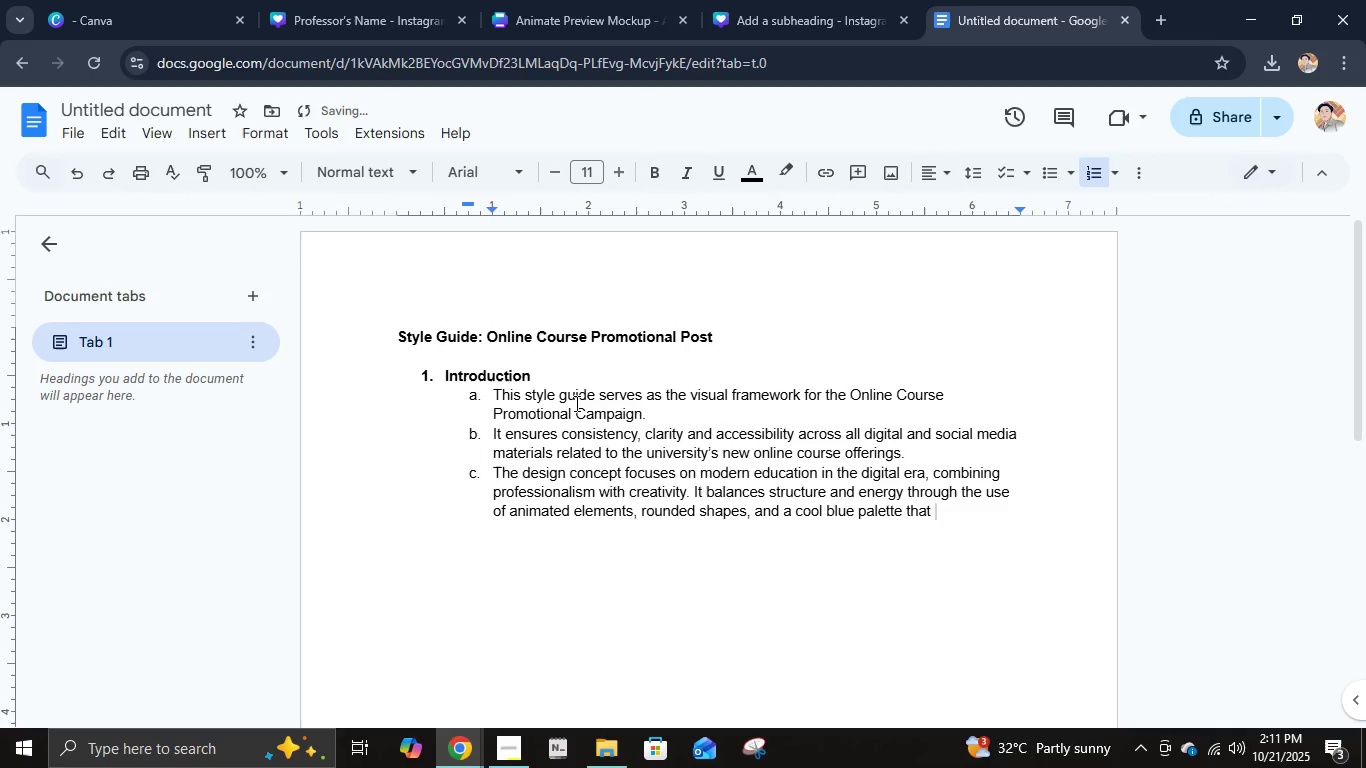 
type(sympo)
key(Backspace)
key(Backspace)
type(bolizes trust, lc)
key(Backspace)
key(Backspace)
type(clarity, na)
key(Backspace)
key(Backspace)
type(and innovation.)
 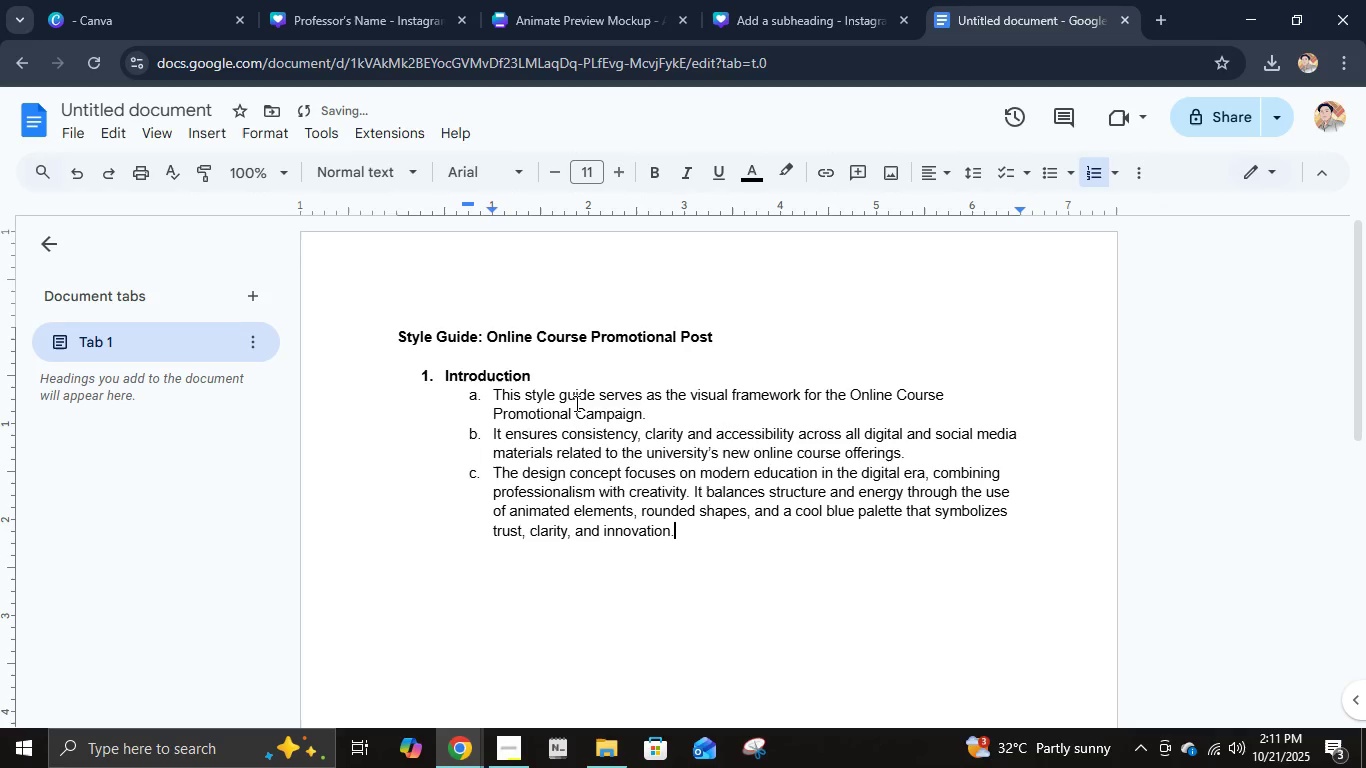 
key(Enter)
 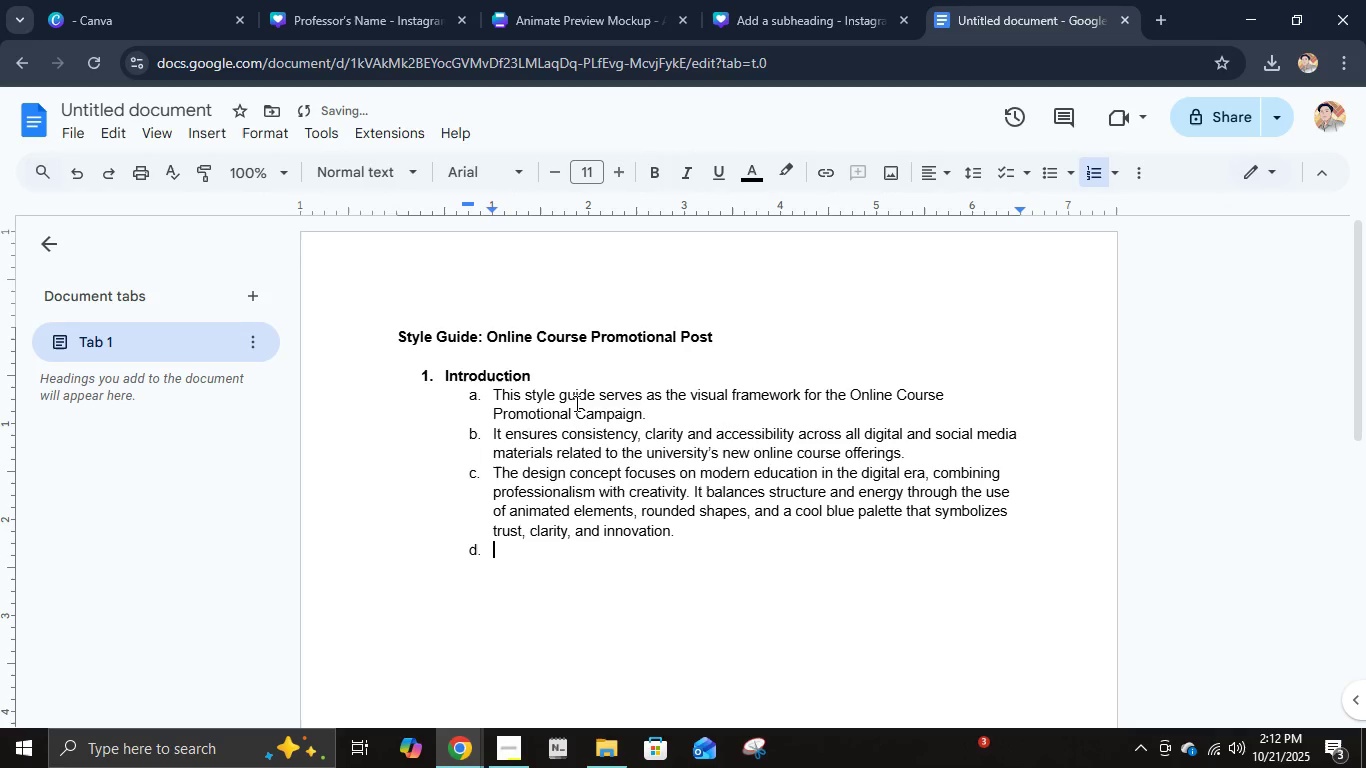 
hold_key(key=ControlLeft, duration=0.62)
 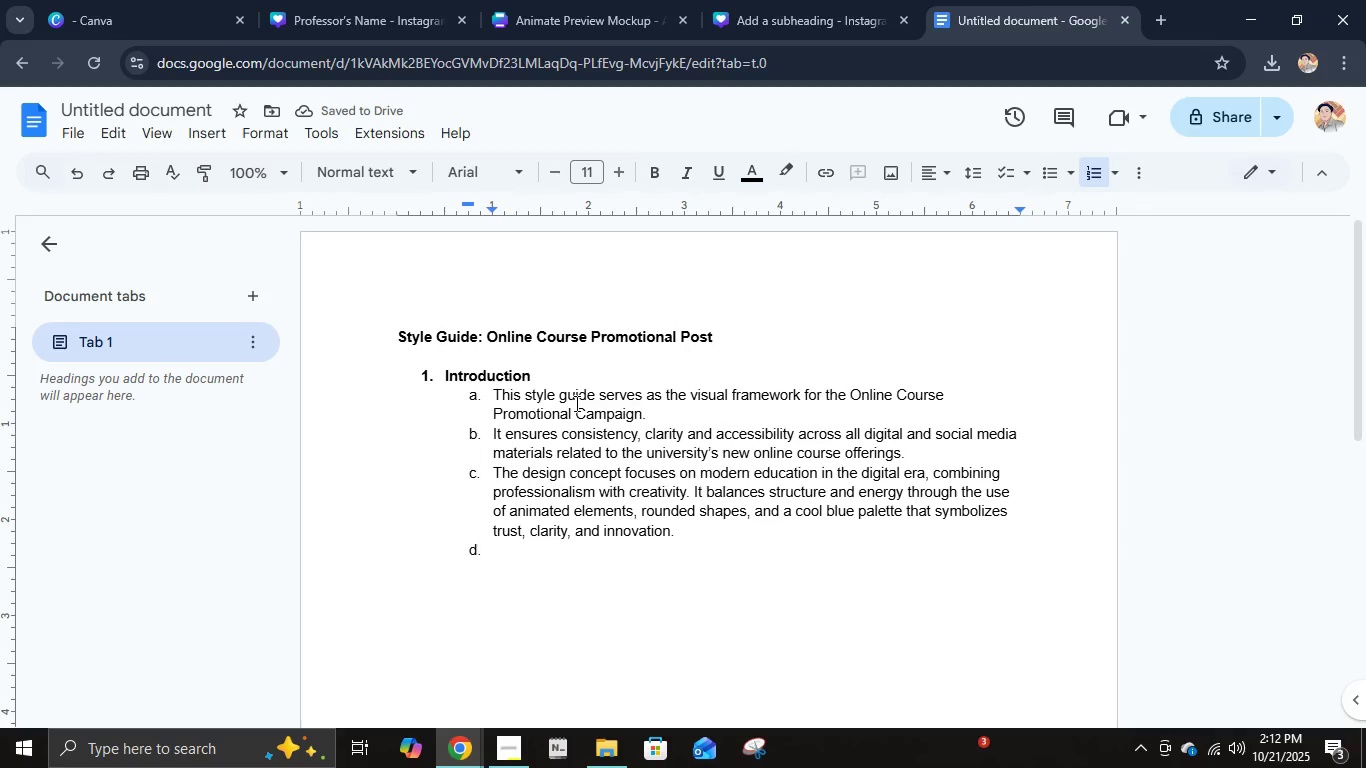 
hold_key(key=ControlLeft, duration=0.45)
 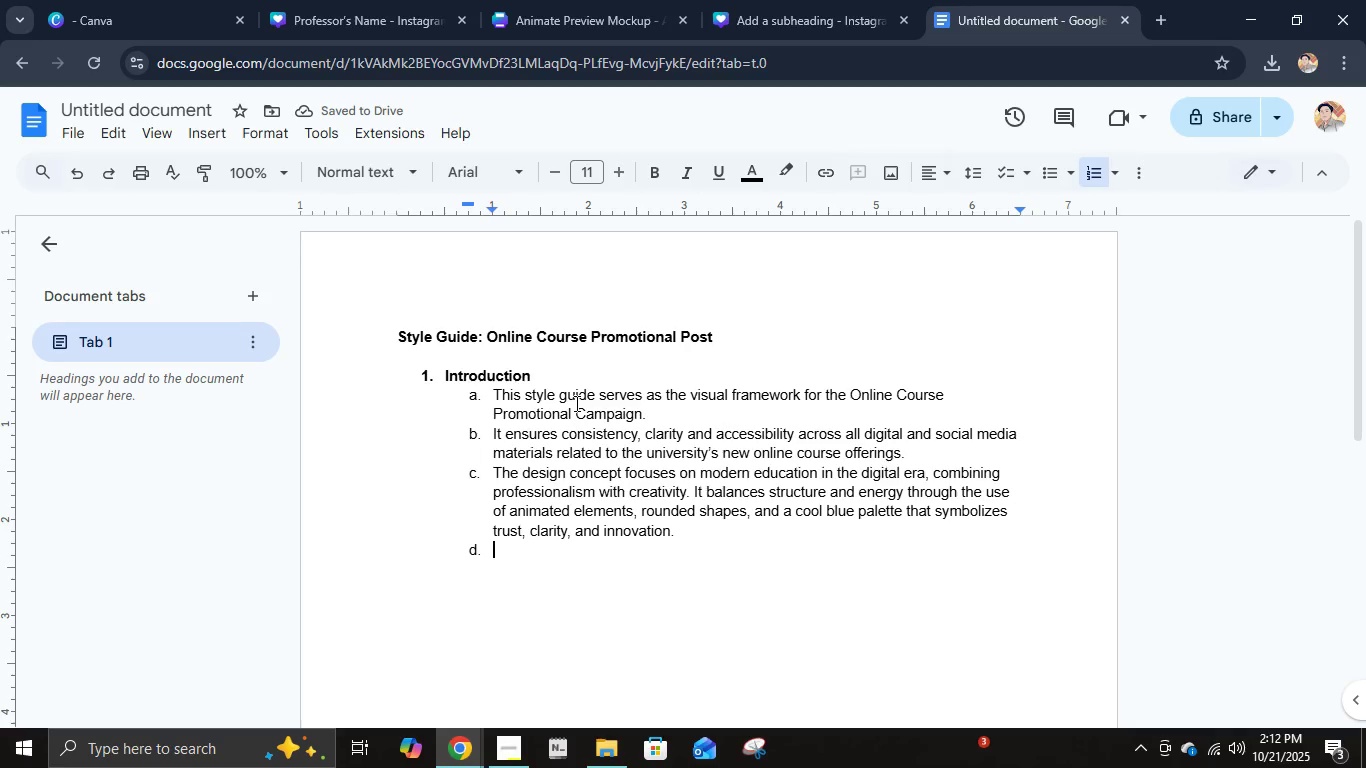 
type(This guide provides detailed instructions on color usage, typography, layout )
key(Backspace)
type(,a n)
key(Backspace)
key(Backspace)
key(Backspace)
type( and animation styles to help maintain a cohesive and recognizablwe)
key(Backspace)
key(Backspace)
type(e brand)
 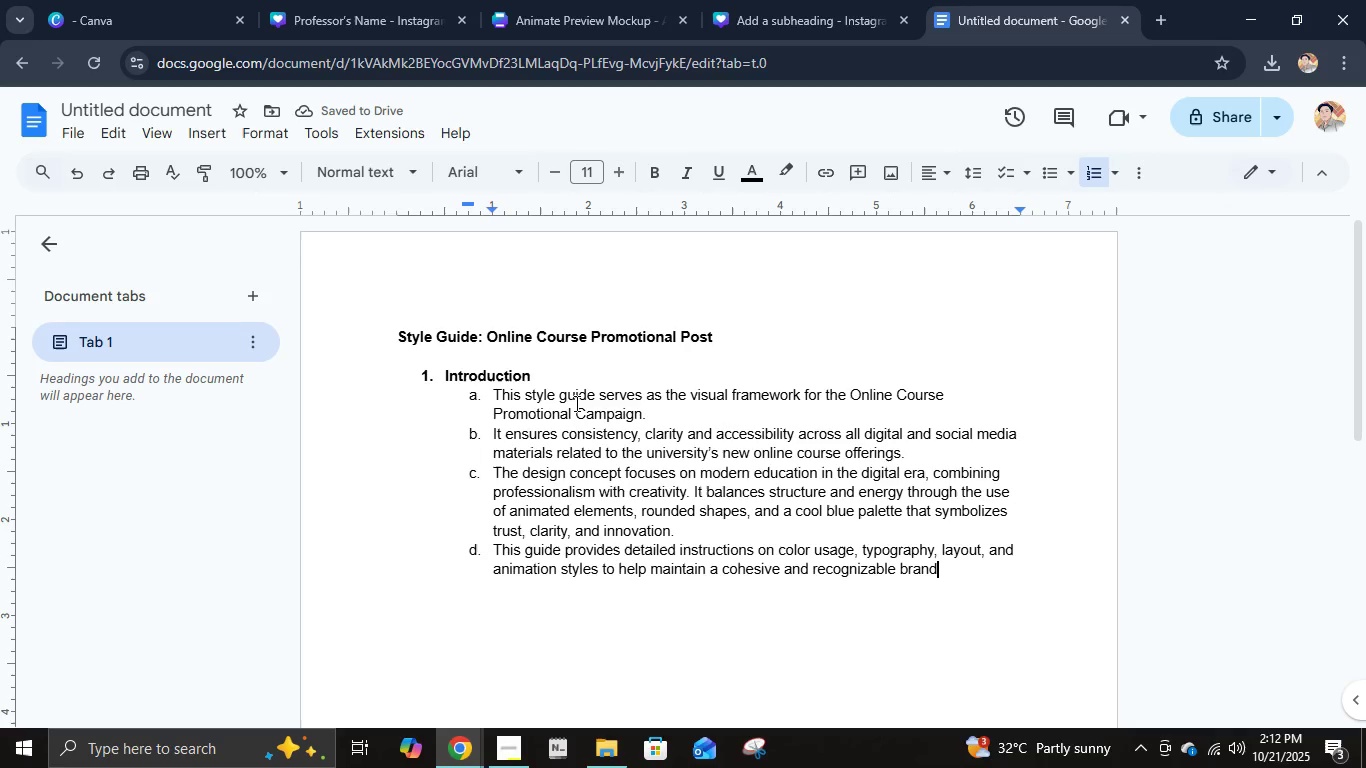 
type( identity)
 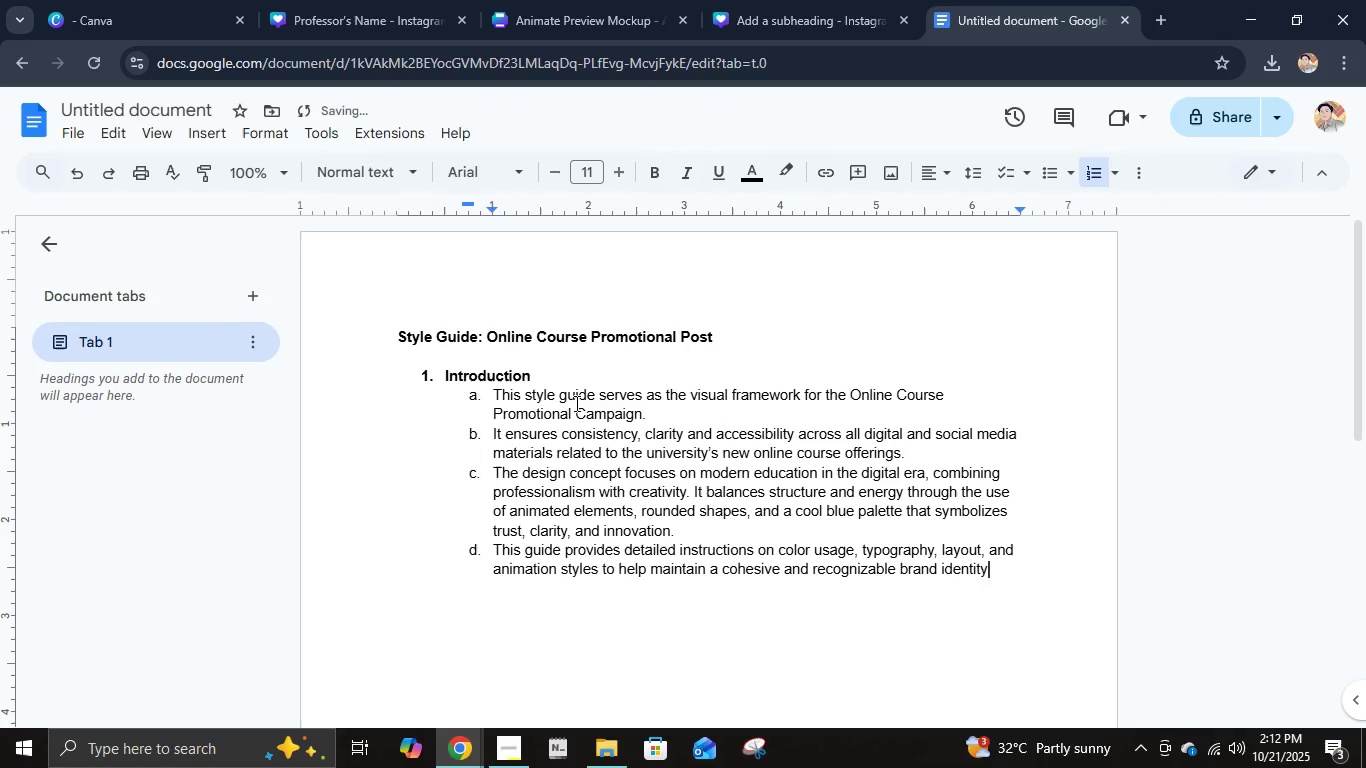 
type( throughout all posts and related visuals.)
 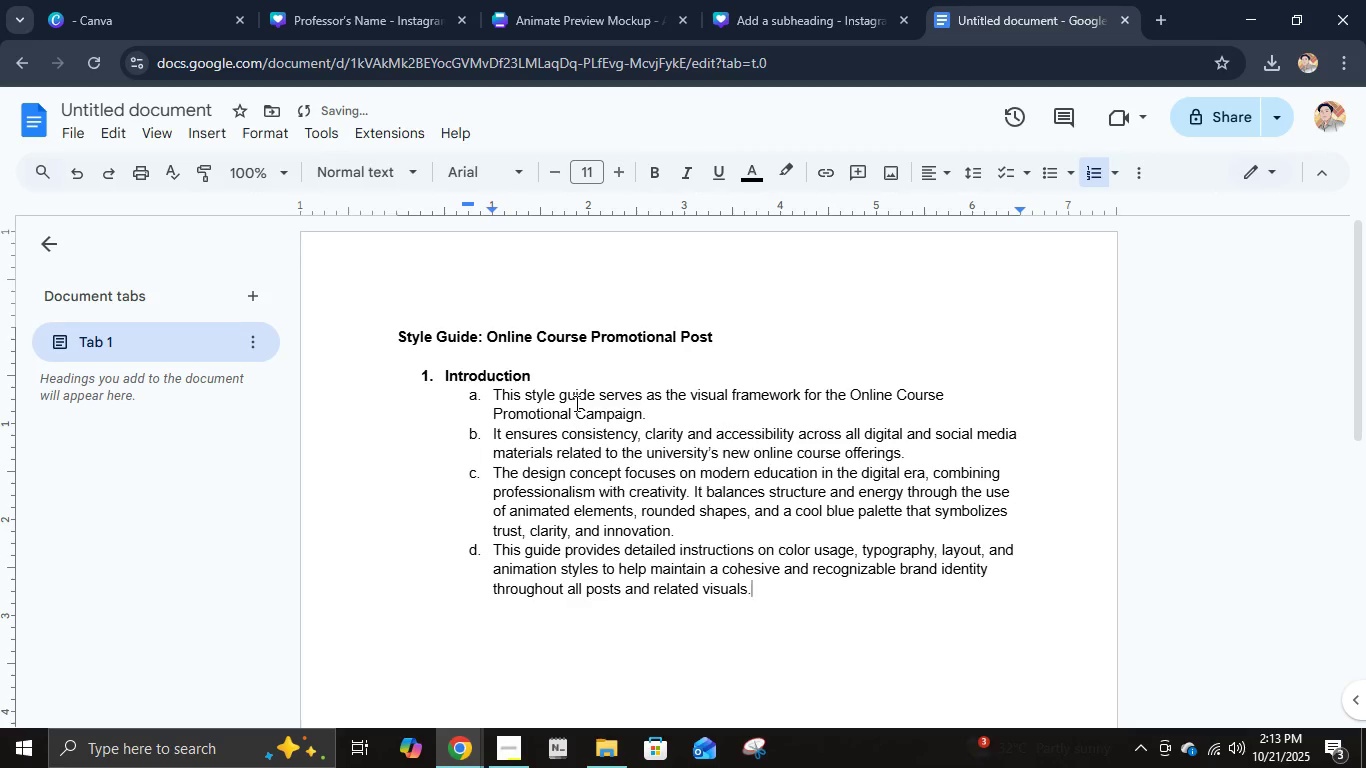 
key(Enter)
 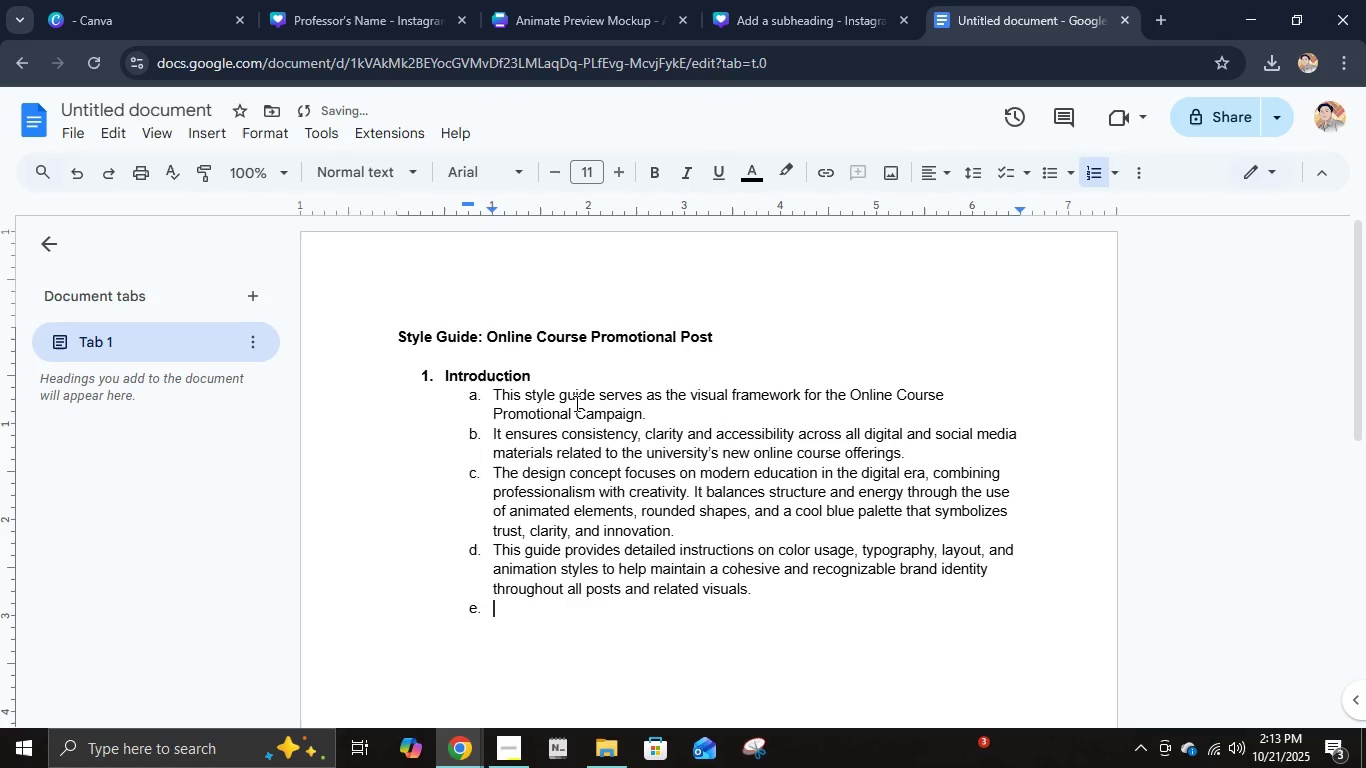 
key(Enter)
 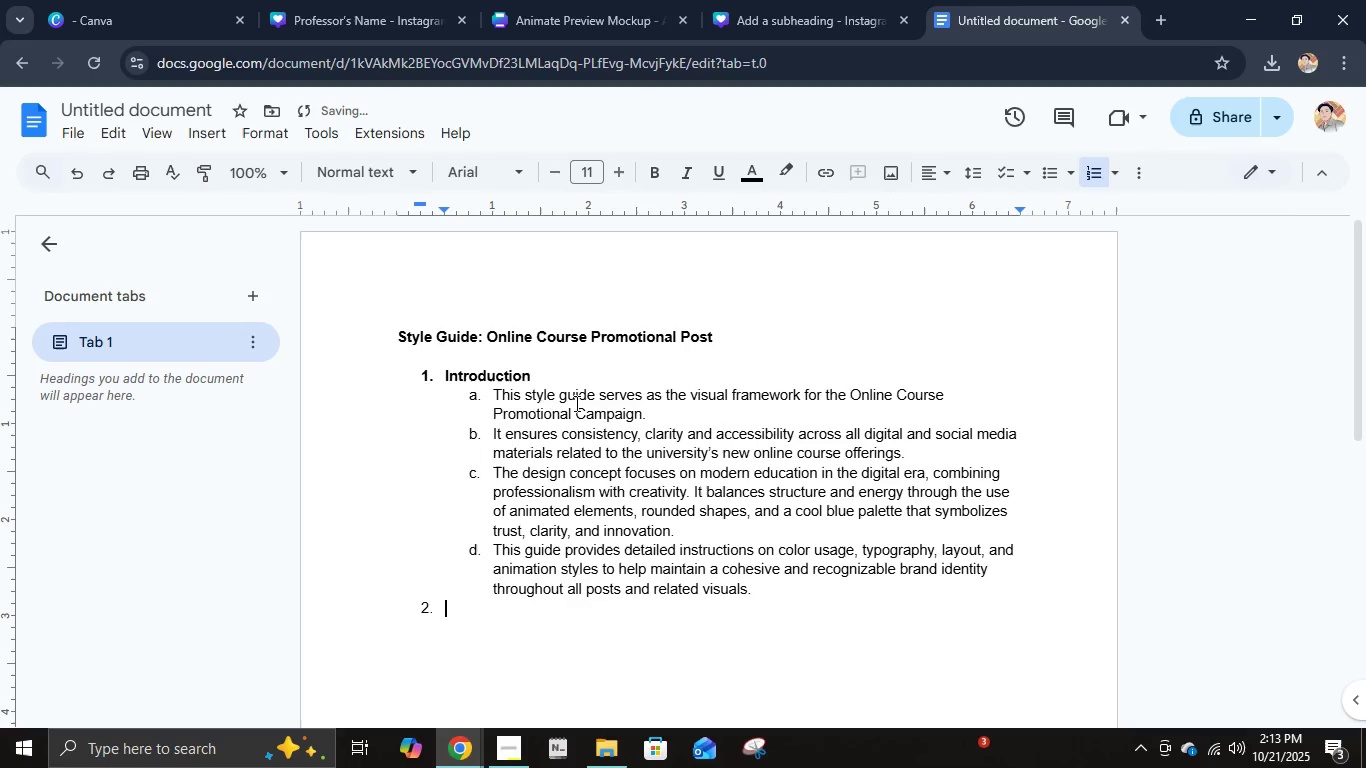 
key(Shift+ShiftLeft)
 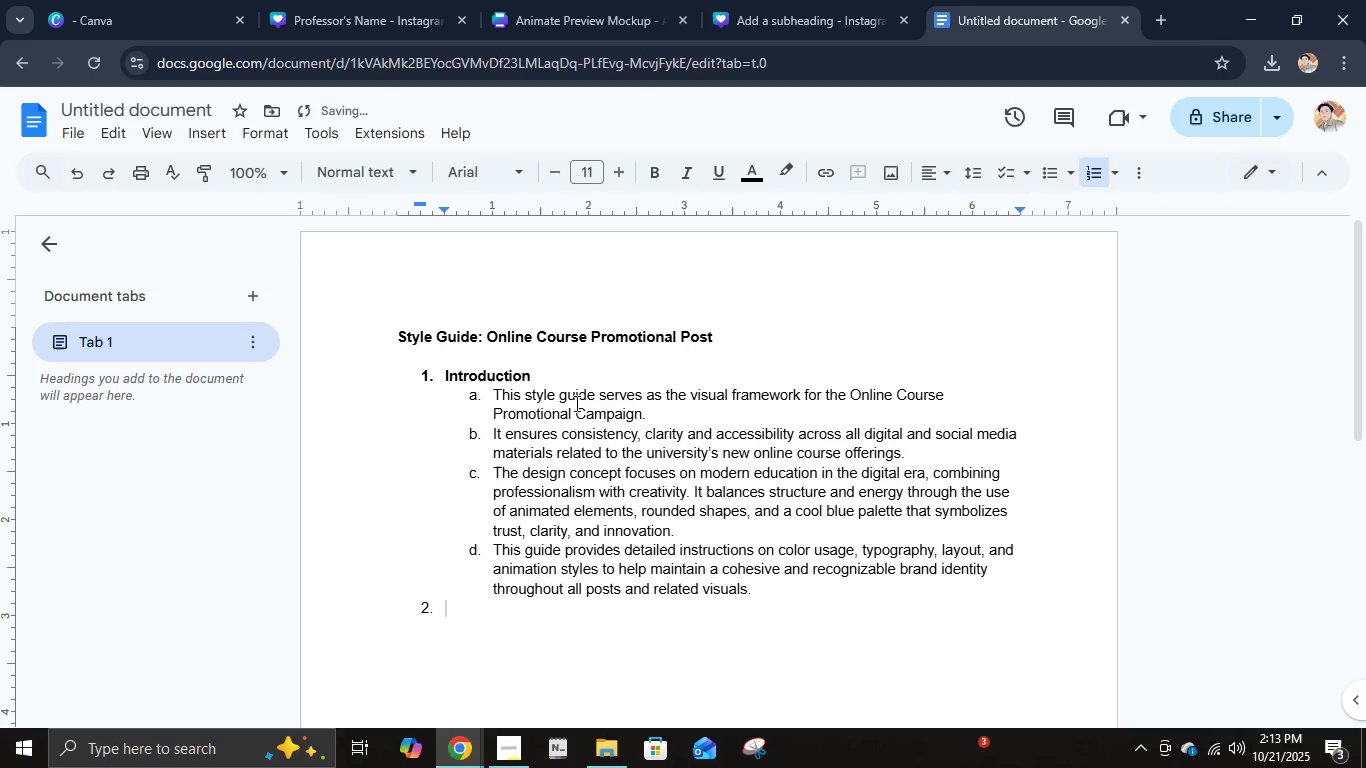 
key(Control+B)
 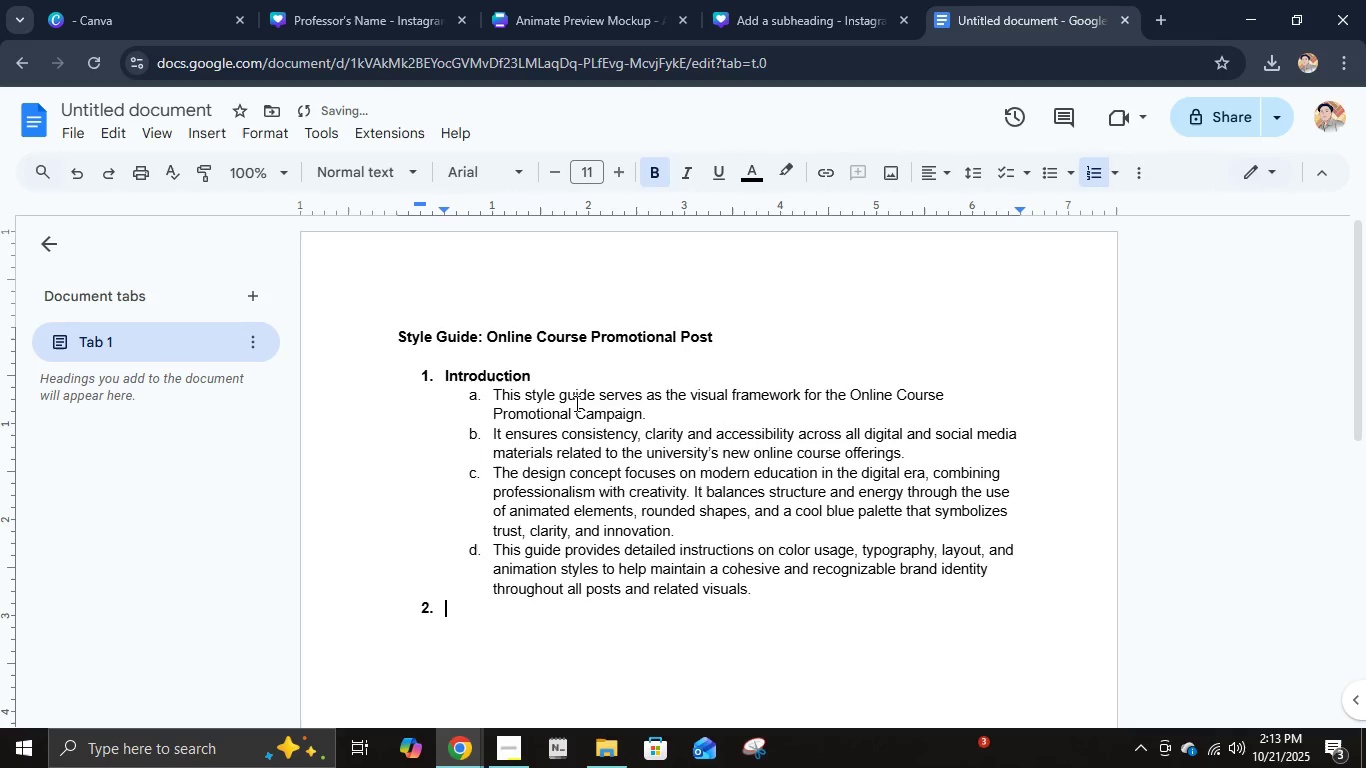 
type(Color O)
key(Backspace)
type(Palette)
 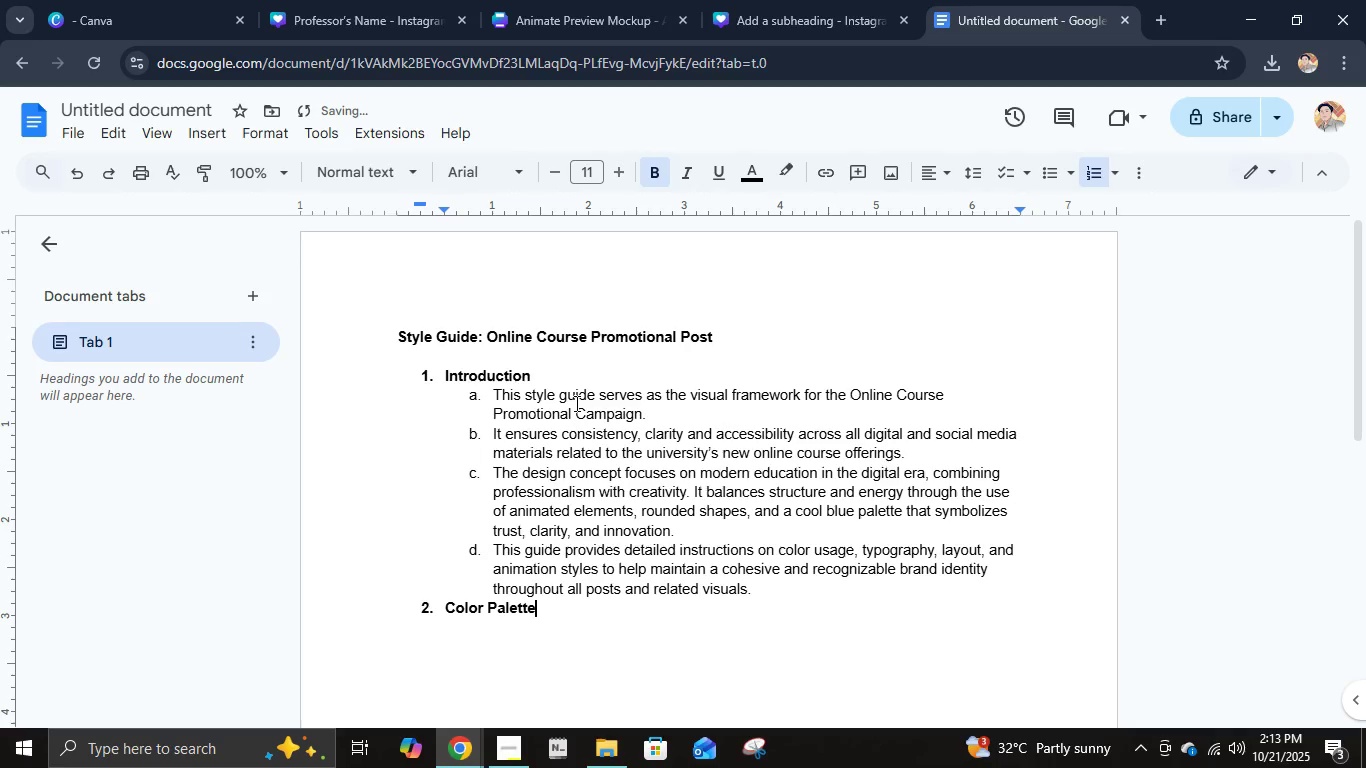 
key(Enter)
 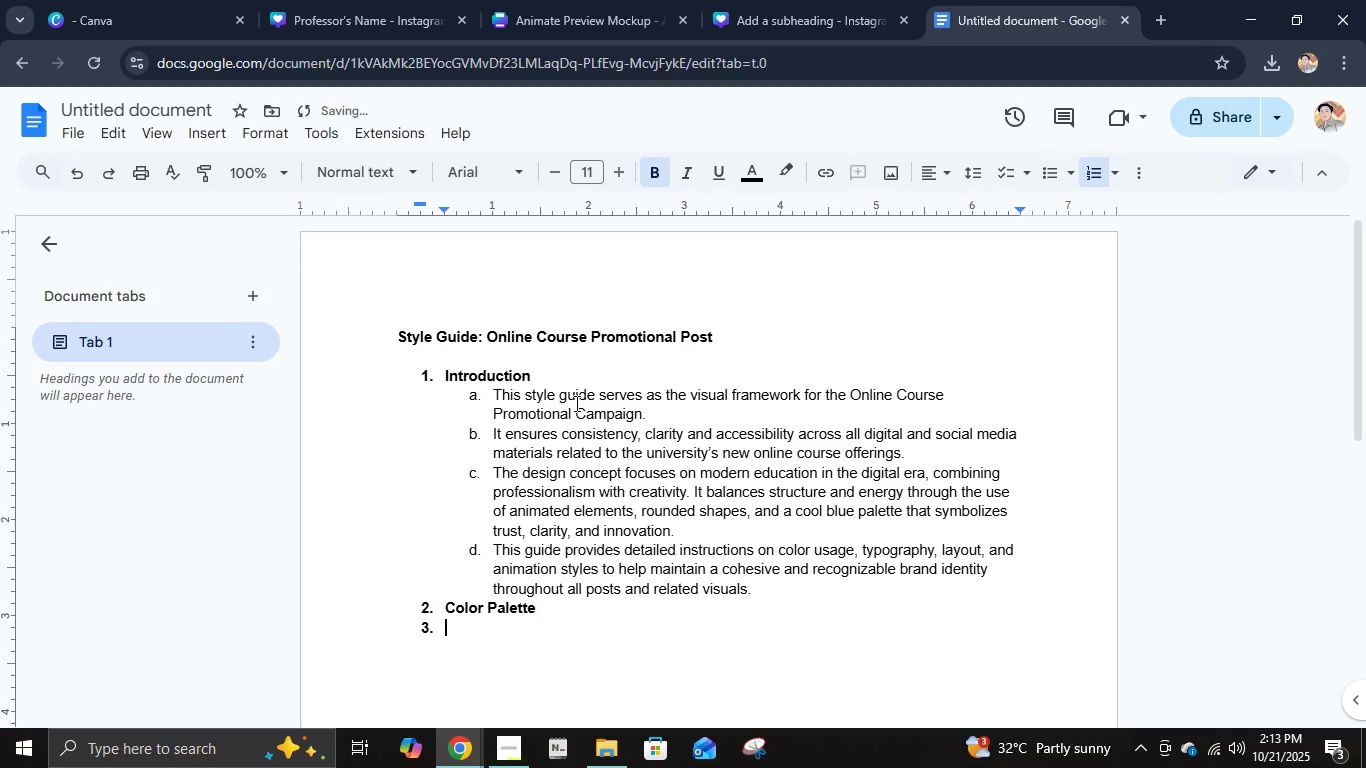 
key(Tab)
 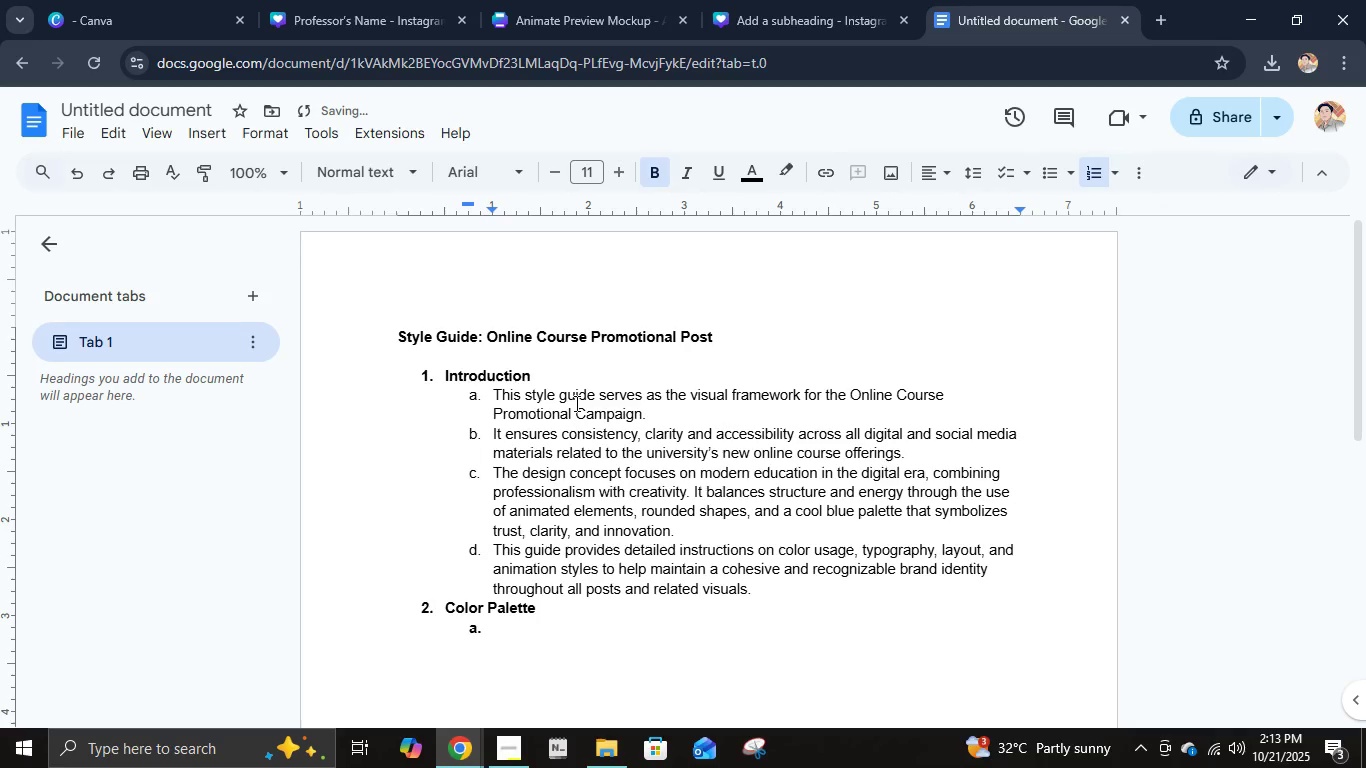 
key(Control+B)
 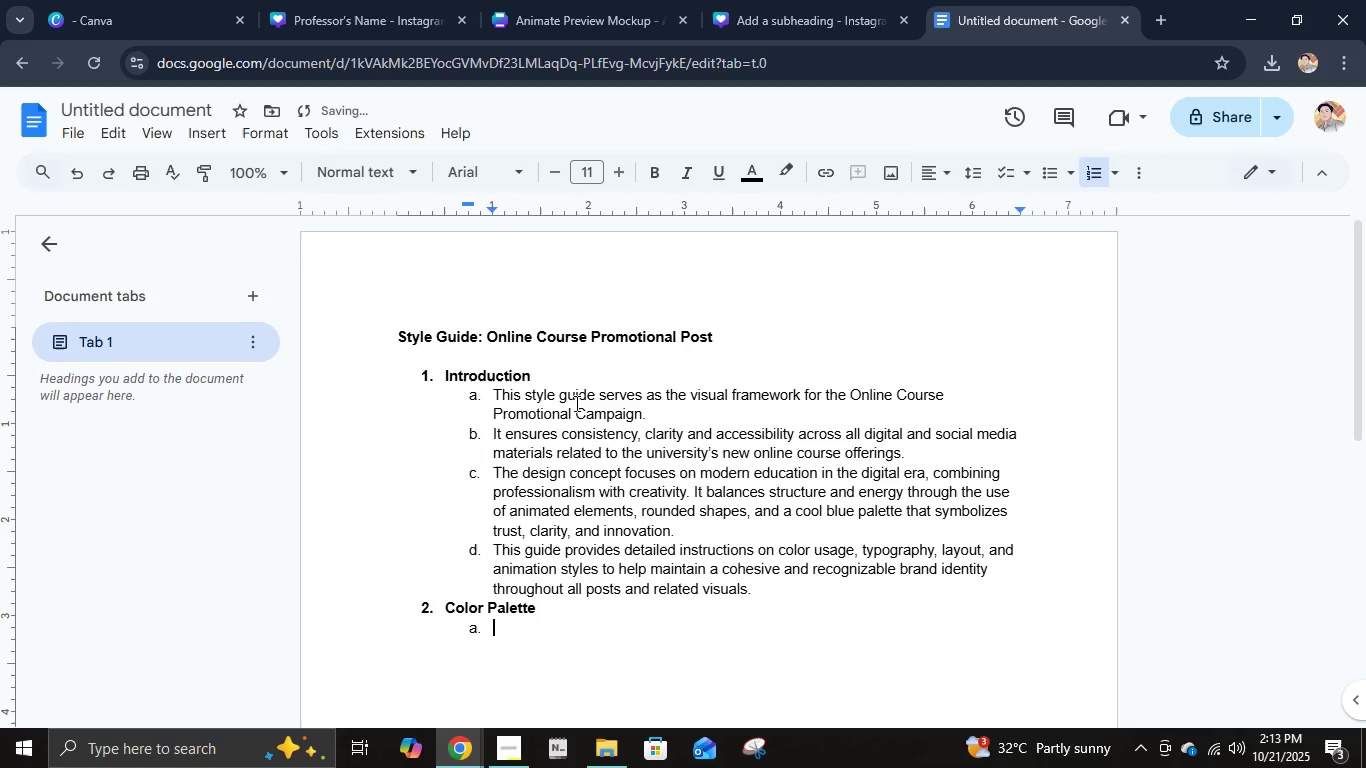 
type(The progj)
key(Backspace)
key(Backspace)
type(ject )
 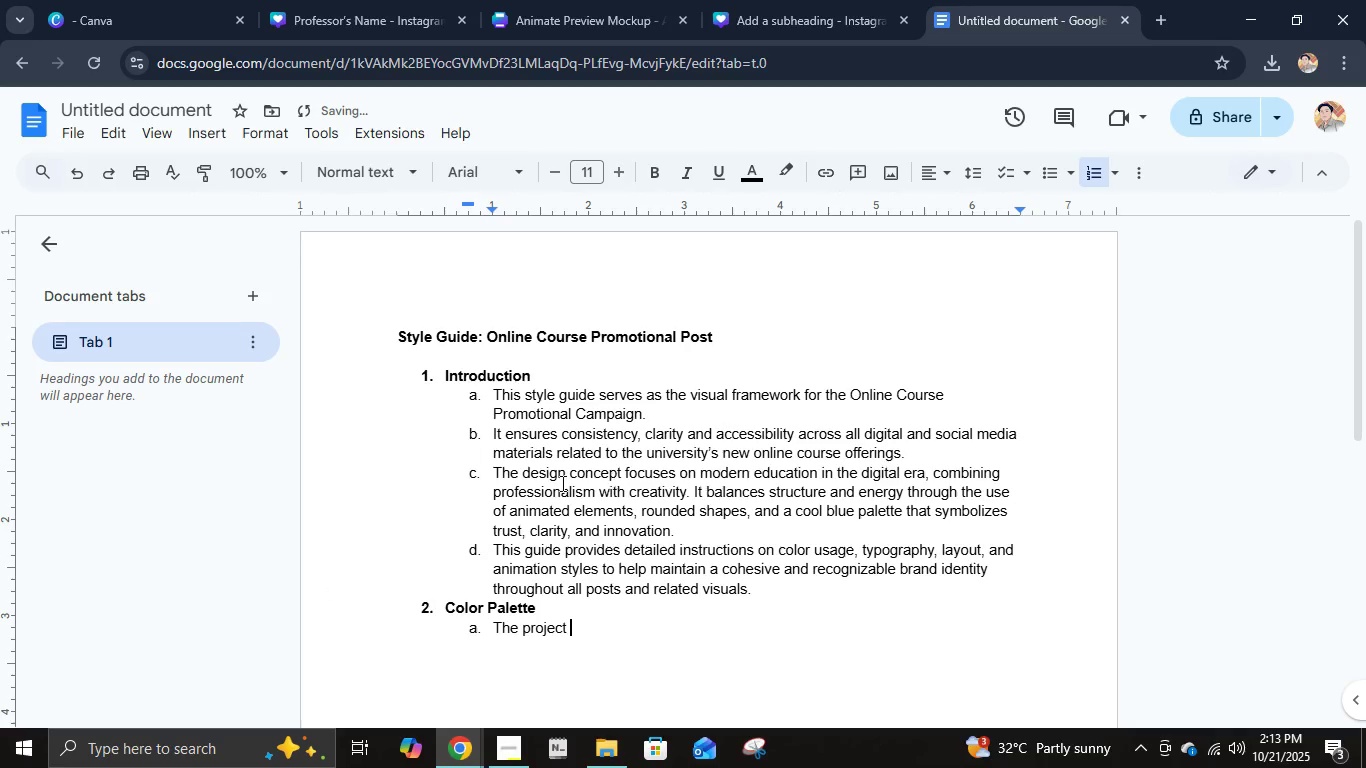 
scroll: coordinate [364, 460], scroll_direction: down, amount: 3.0
 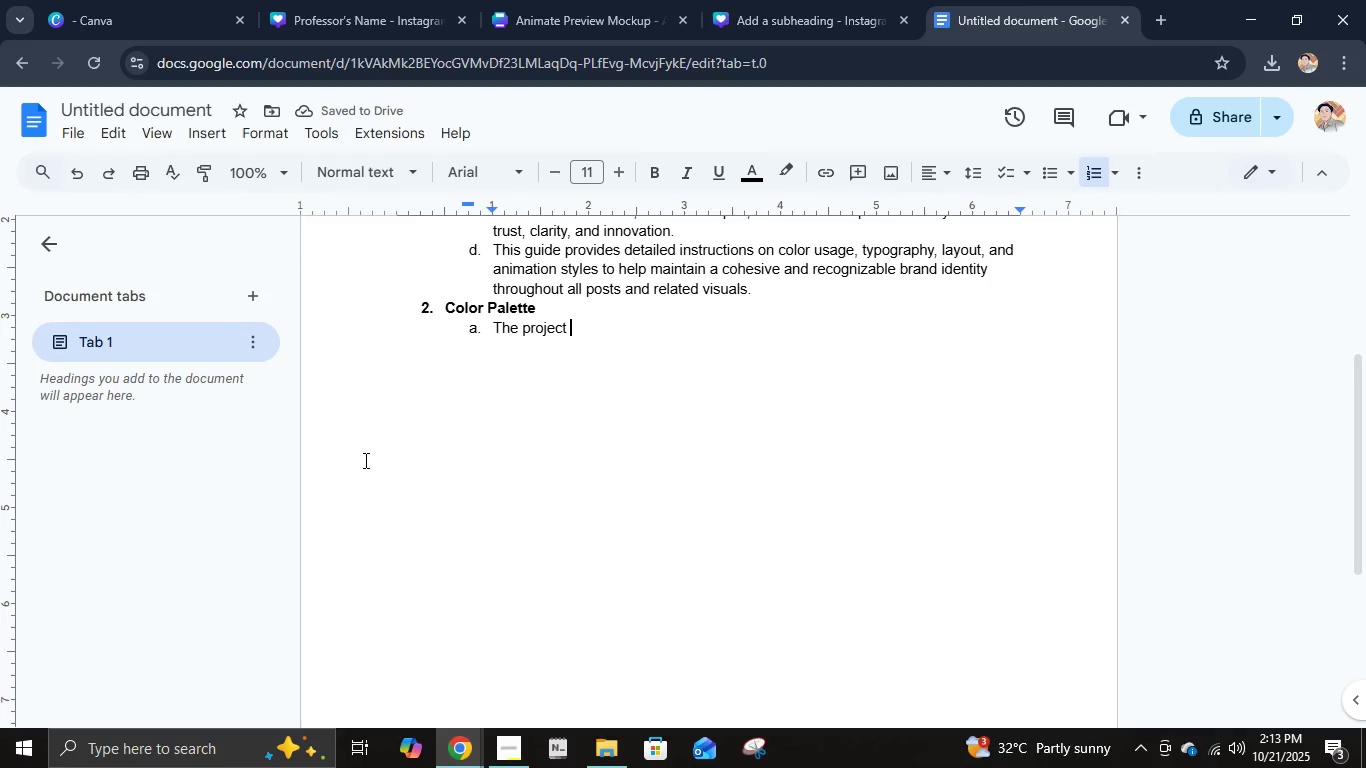 
type(uses a cohesive mix of blue and qu)
key(Backspace)
key(Backspace)
type(aqua tones that reflec )
key(Backspace)
key(Backspace)
type(t)
key(Backspace)
type(ct professionalism, intelligence, and a calm digital i)
key(Backspace)
type(environment. t)
key(Backspace)
type(The )
key(Backspace)
type(se hues are designed for mobile_)
key(Backspace)
type(-first viewing and maintain strong readability bot )
key(Backspace)
type(h on light and dark screens.)
 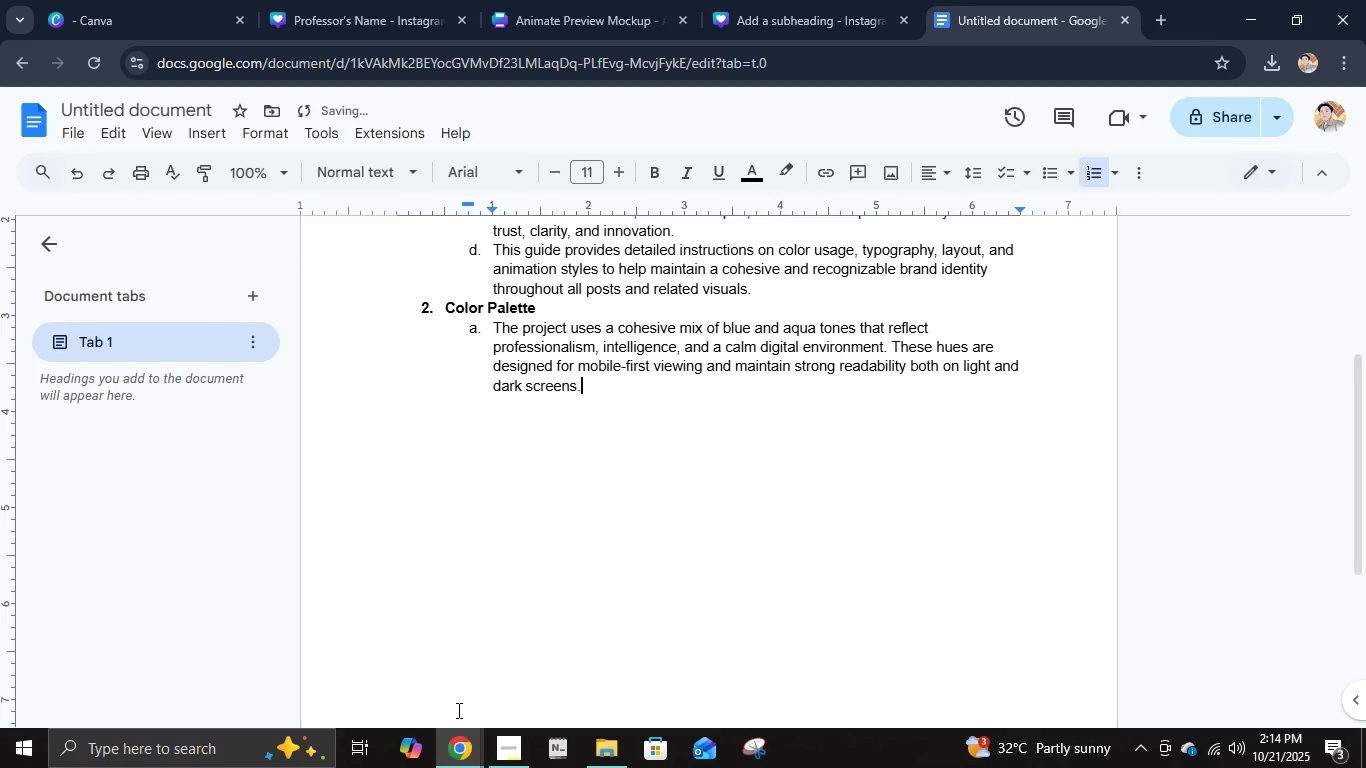 
left_click([499, 752])